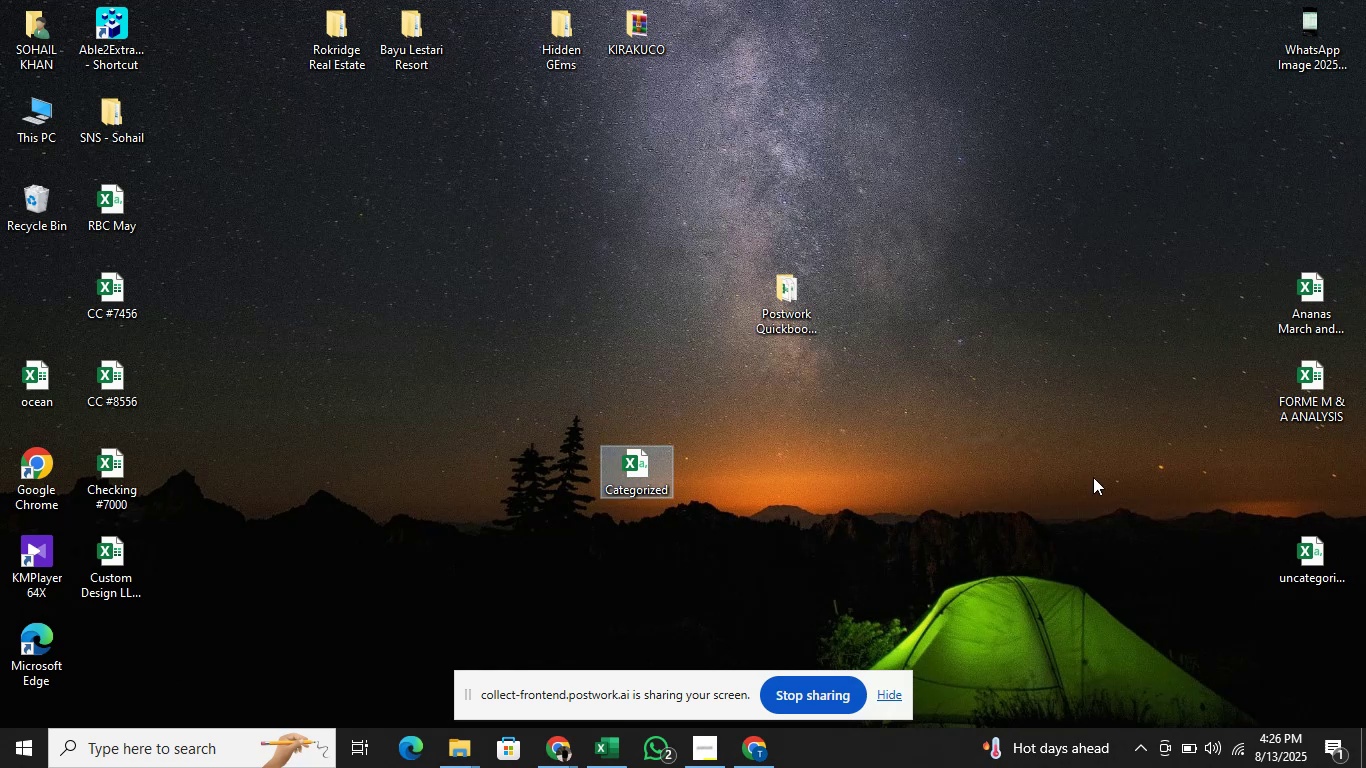 
left_click([1128, 490])
 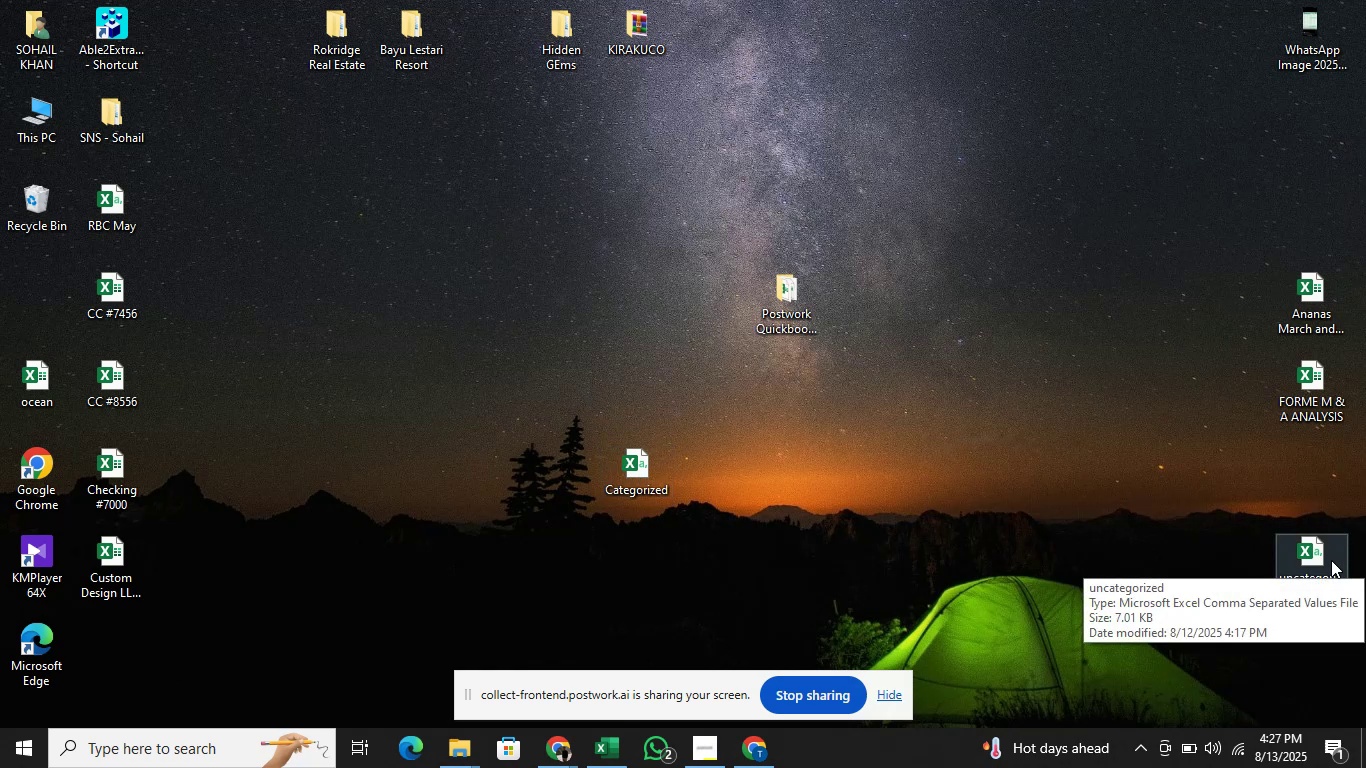 
double_click([1331, 560])
 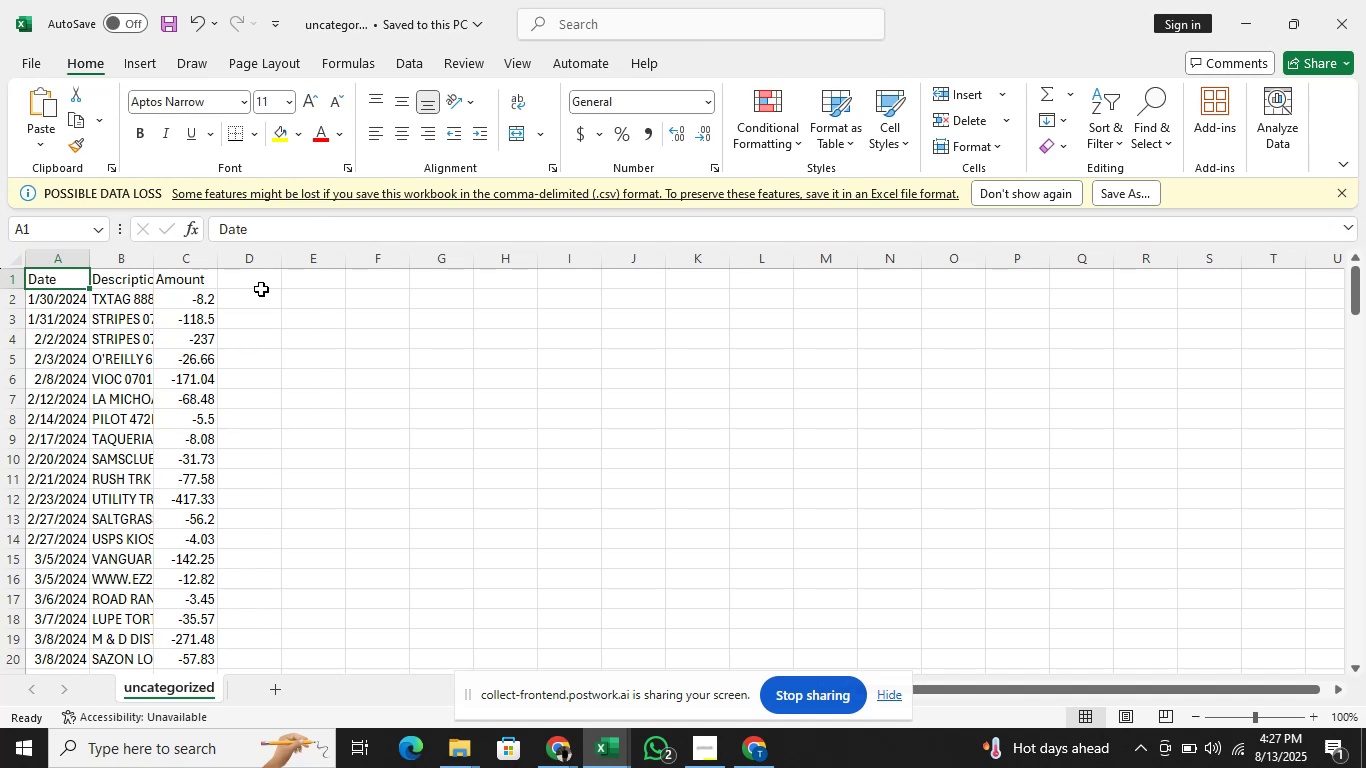 
wait(7.01)
 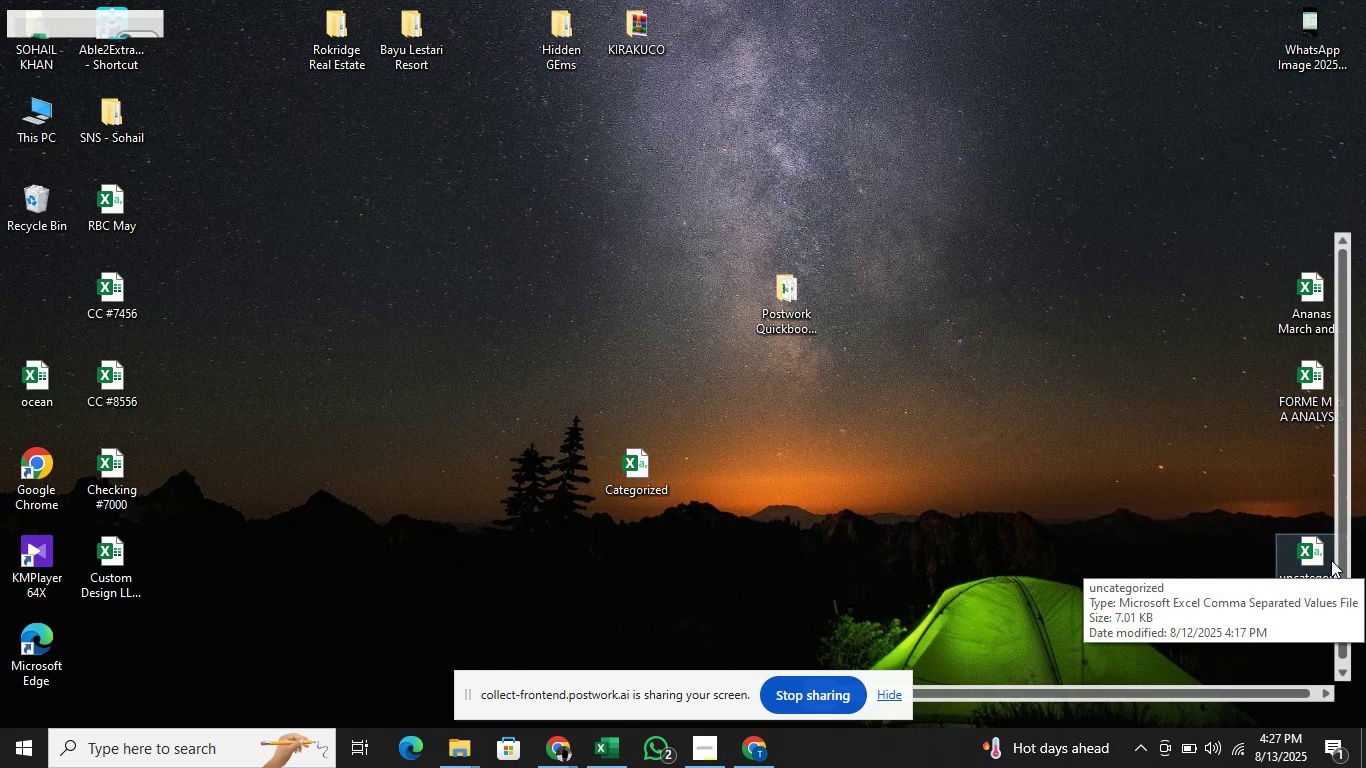 
key(Control+A)
 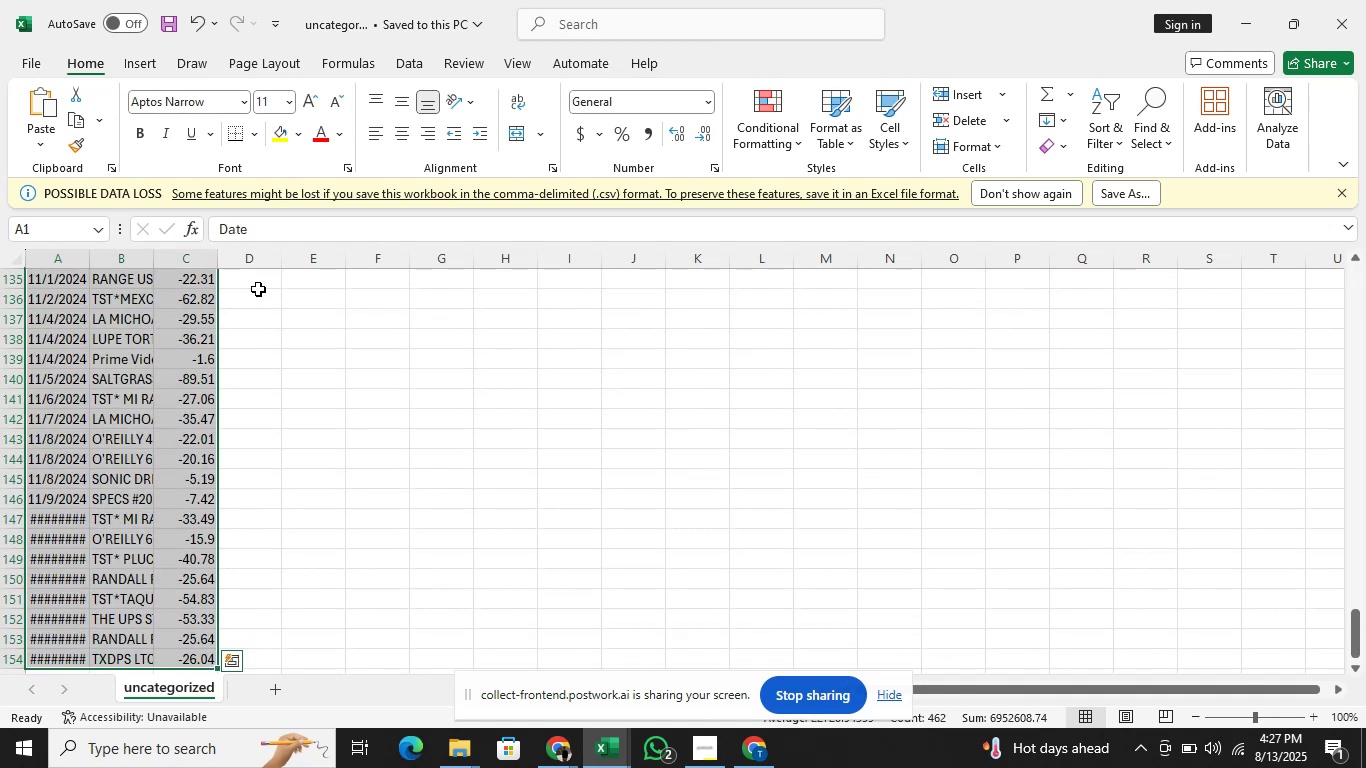 
key(Alt+AltLeft)
 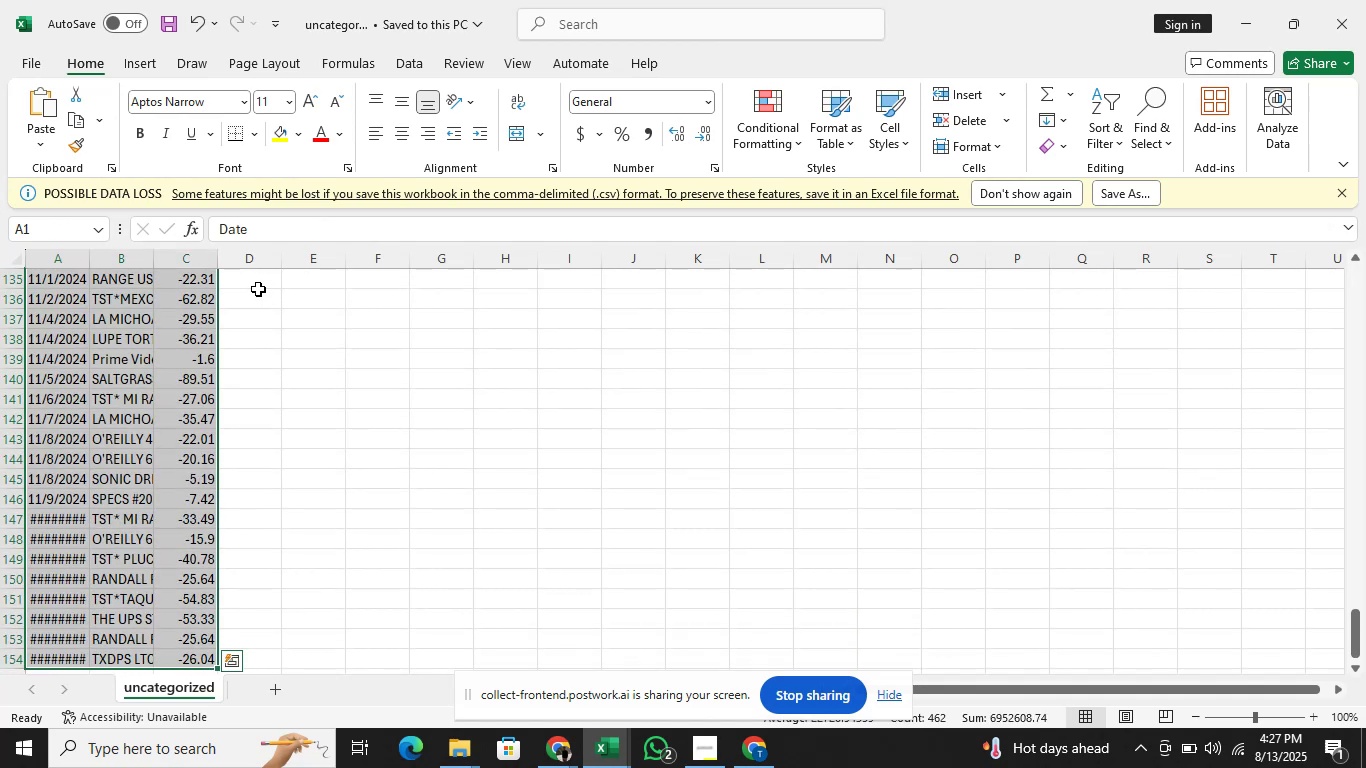 
type(hoi)
 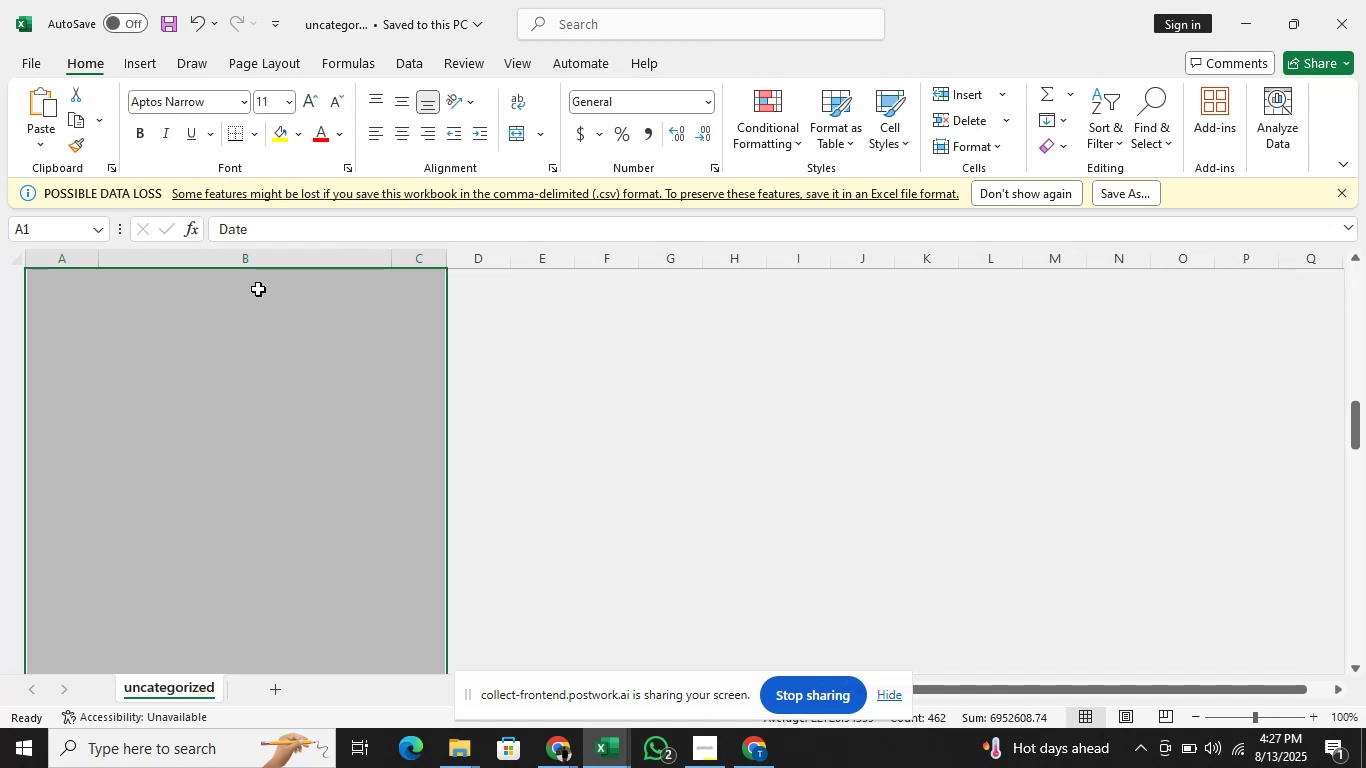 
key(ArrowDown)
 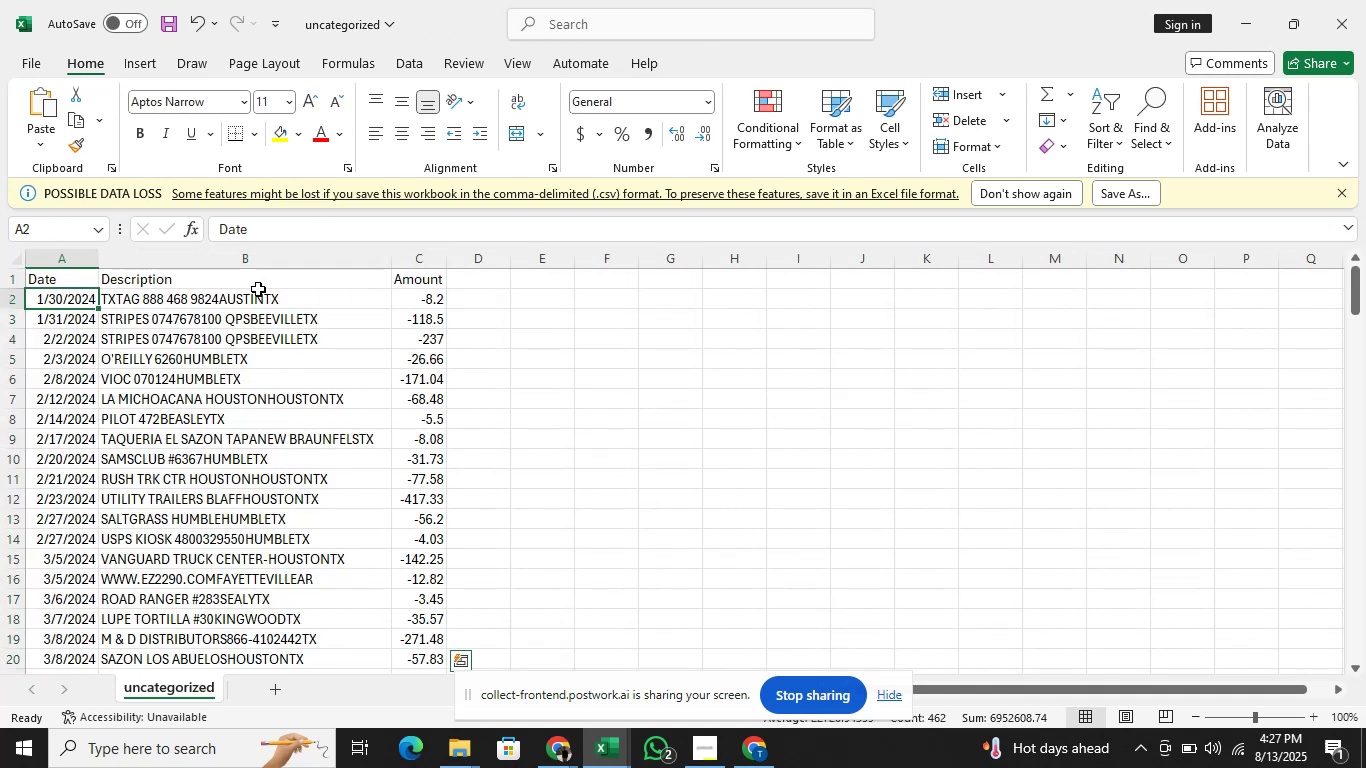 
key(Control+Shift+ArrowDown)
 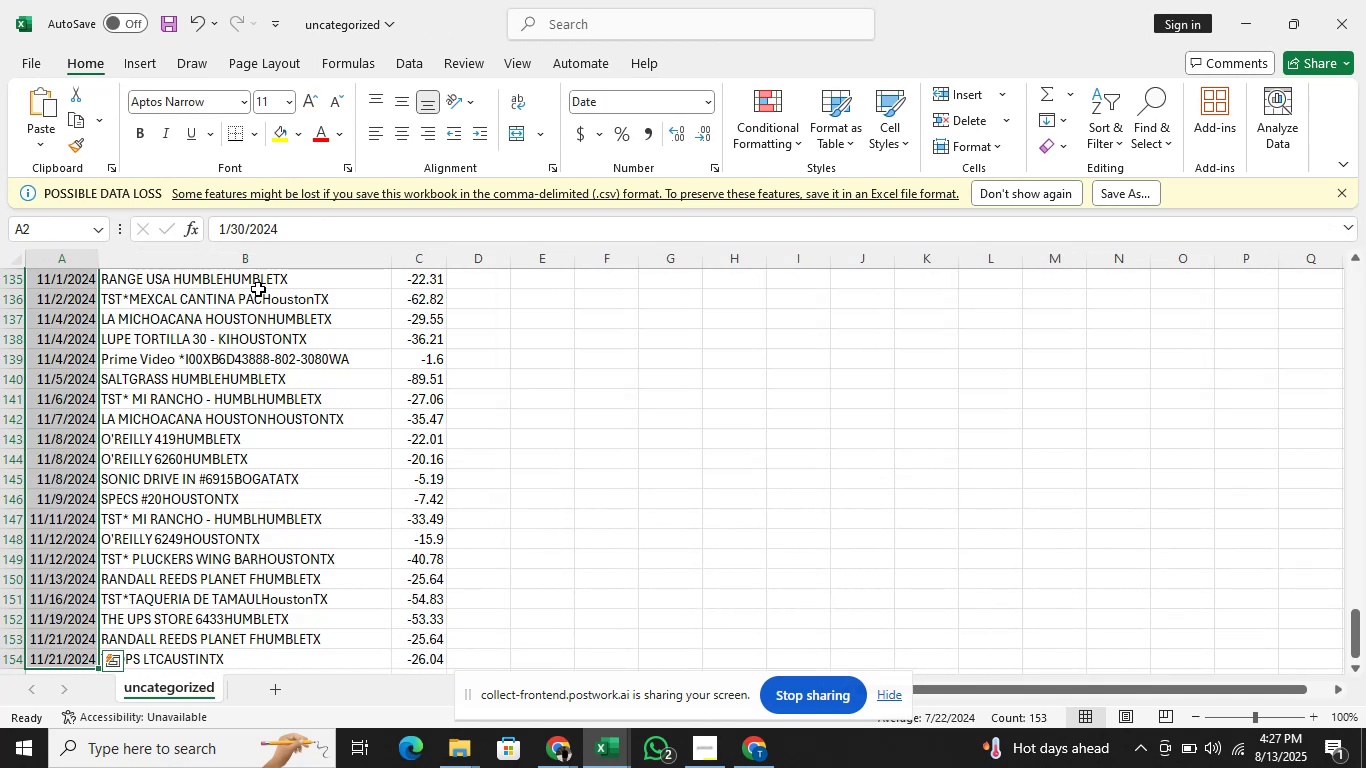 
key(Alt+Tab)
 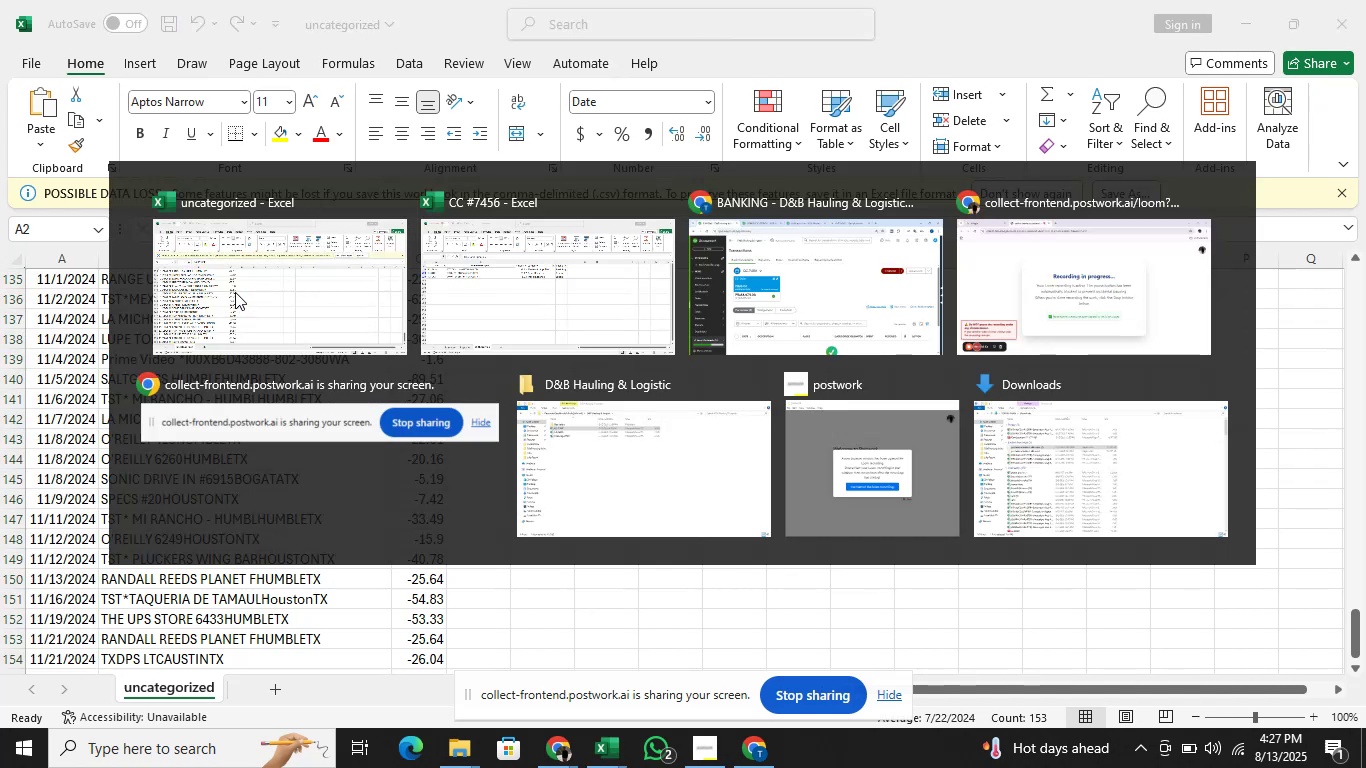 
wait(5.06)
 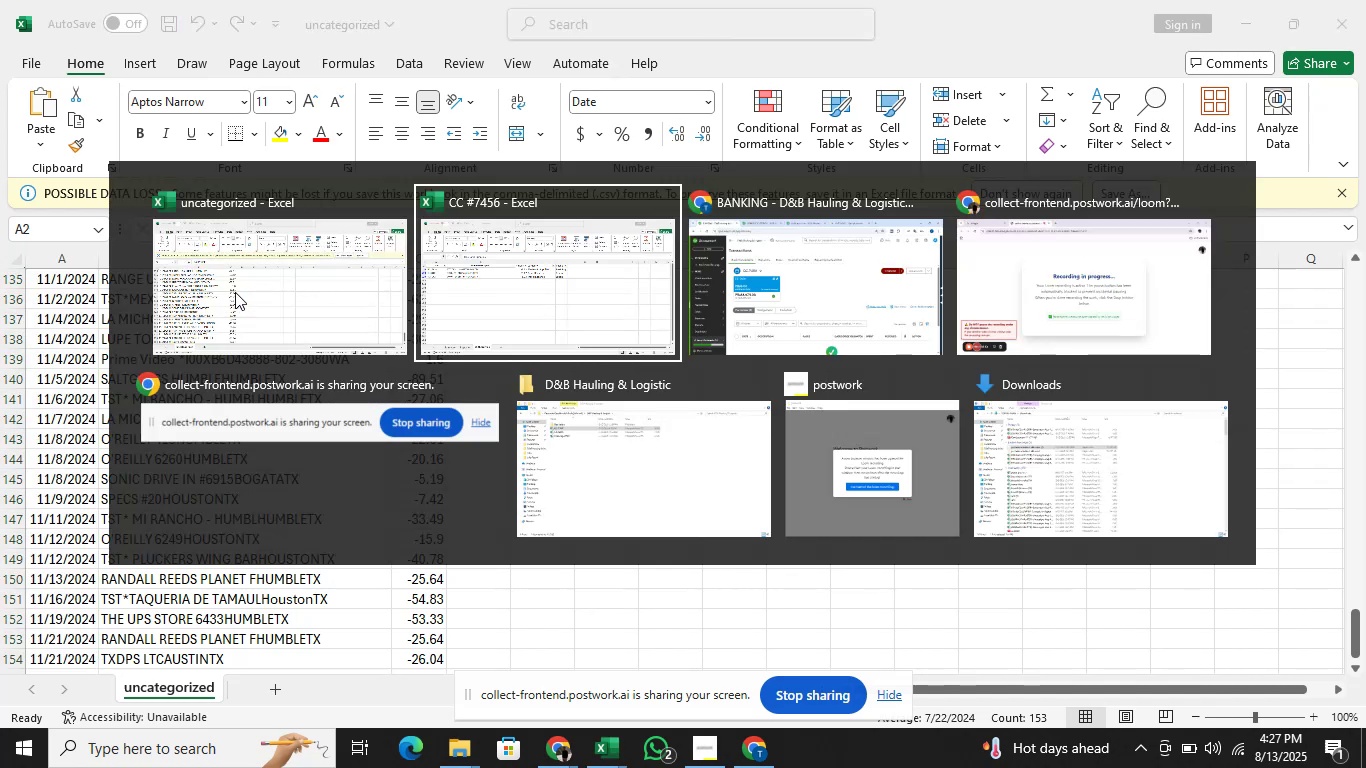 
key(ArrowUp)
 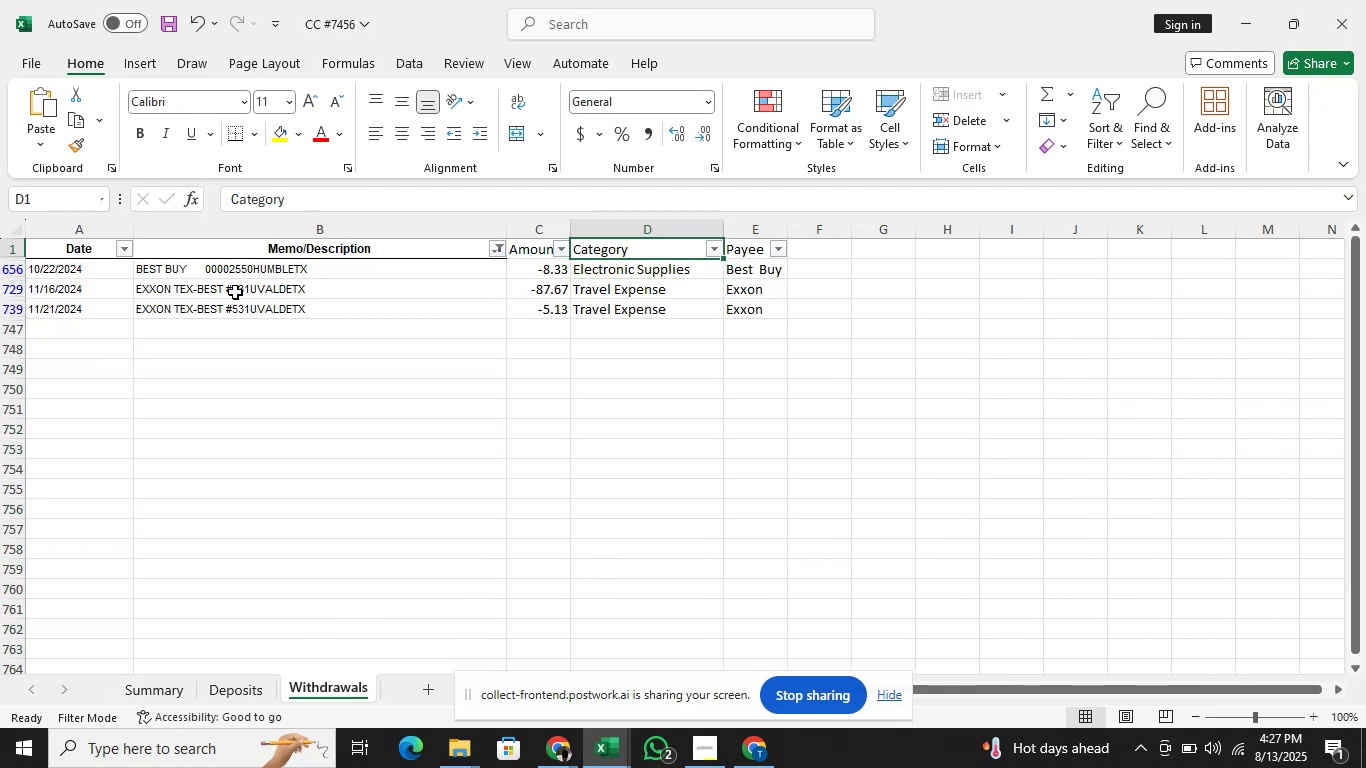 
key(Alt+AltLeft)
 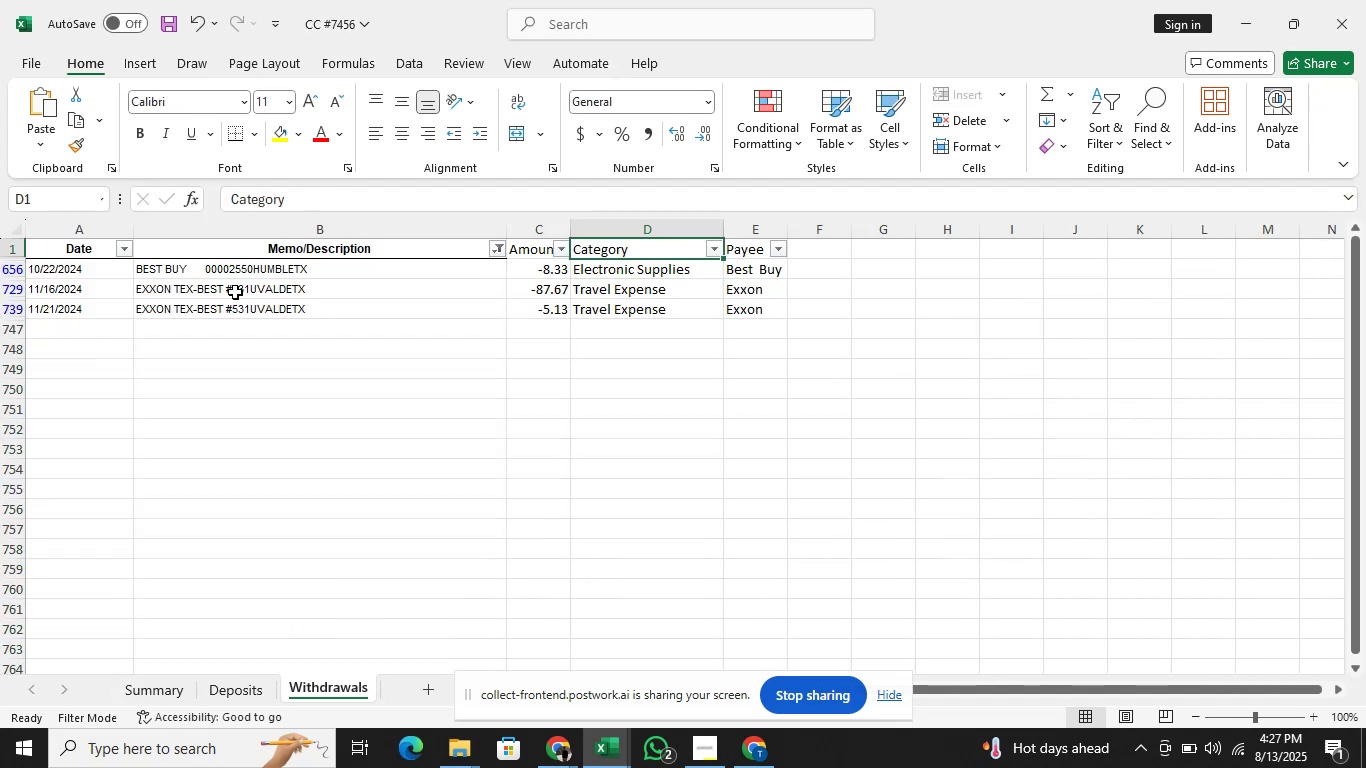 
key(Alt+ArrowDown)
 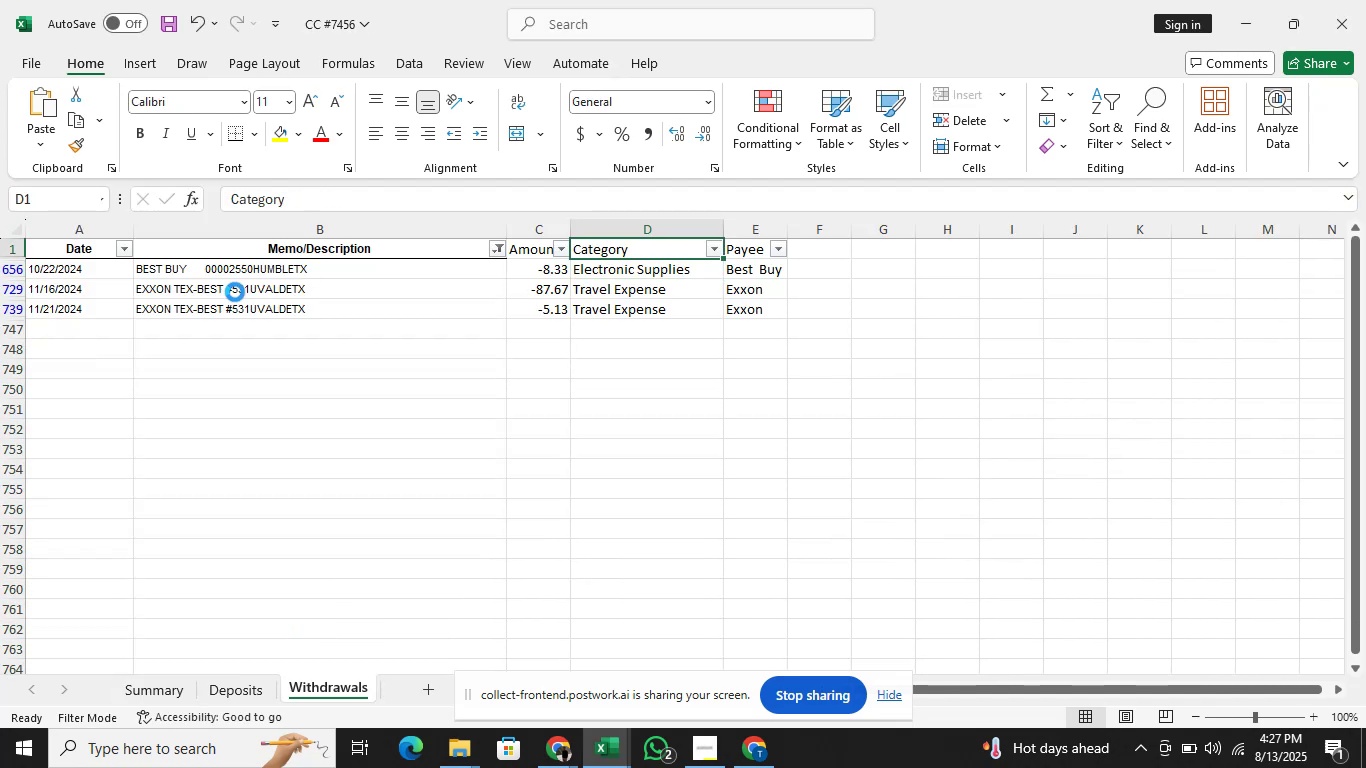 
key(ArrowDown)
 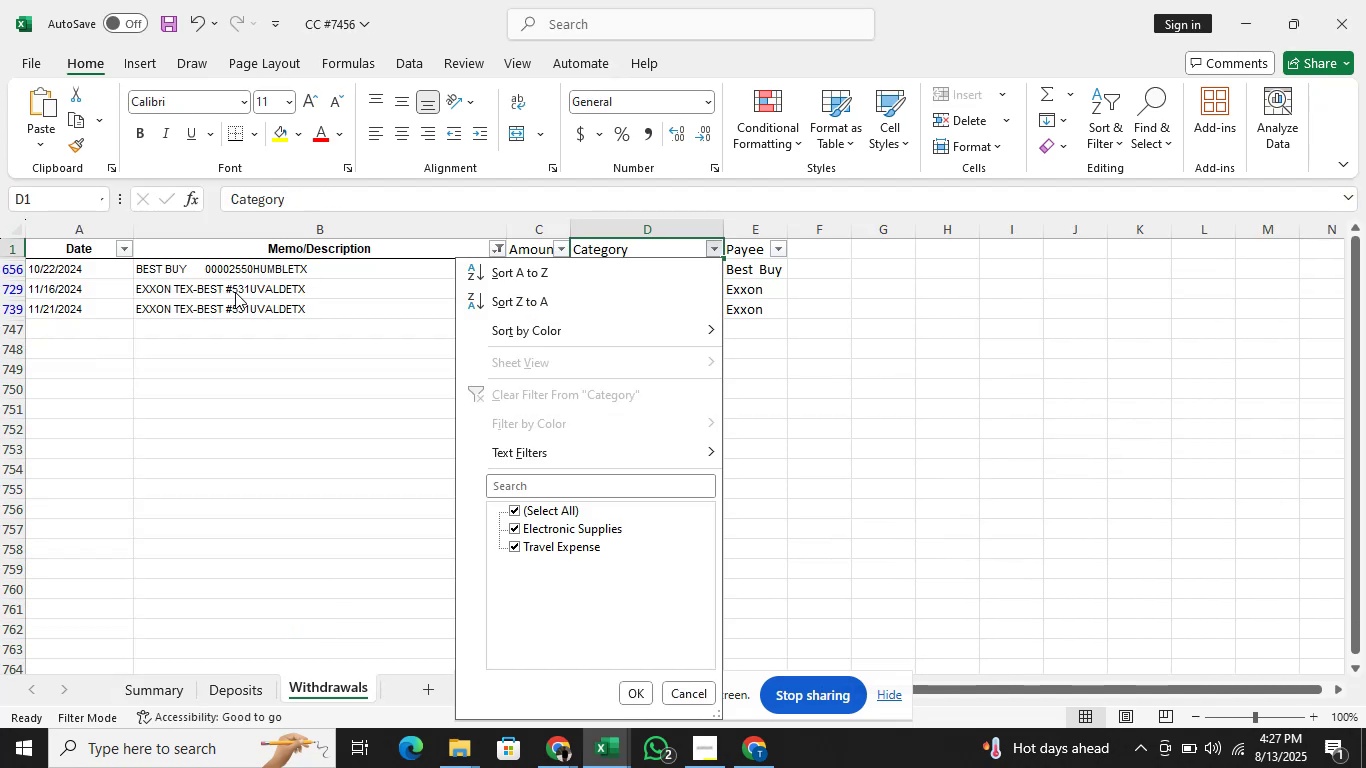 
key(ArrowDown)
 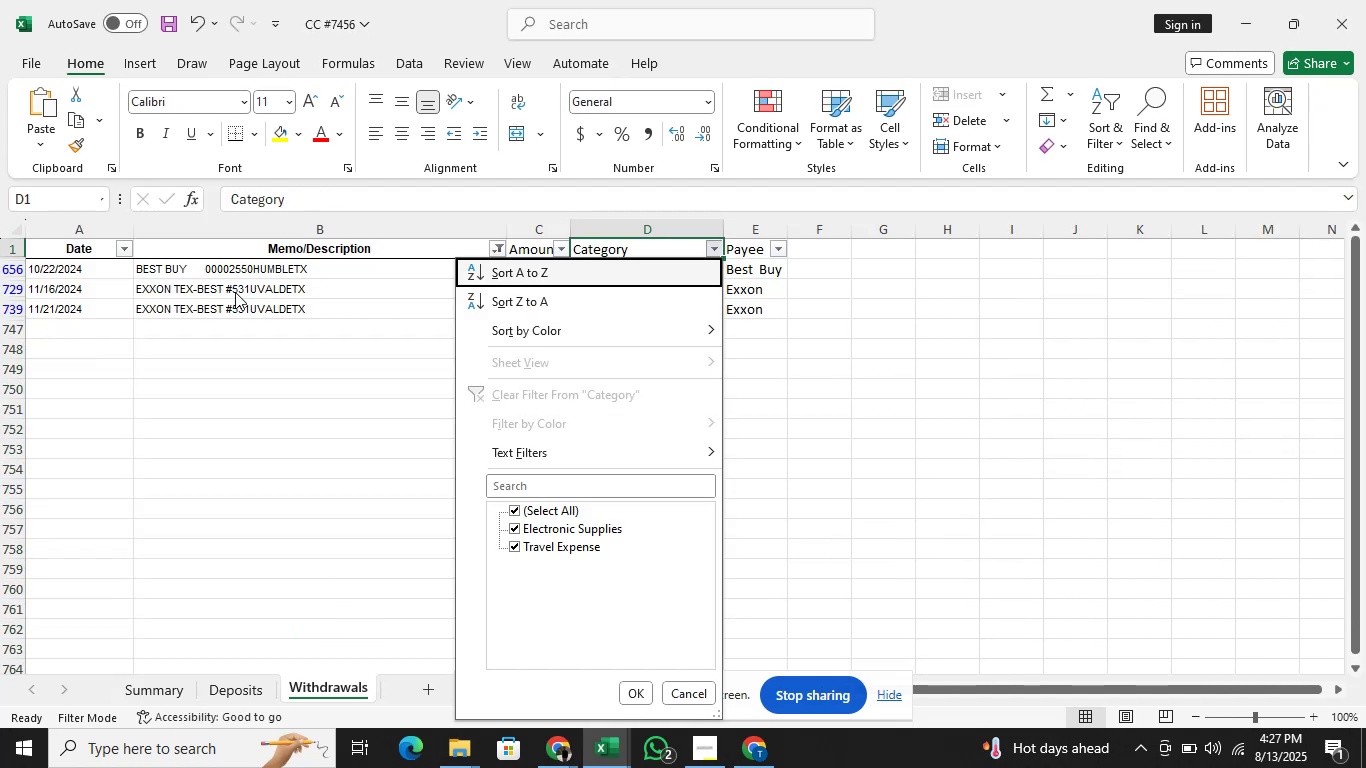 
key(ArrowDown)
 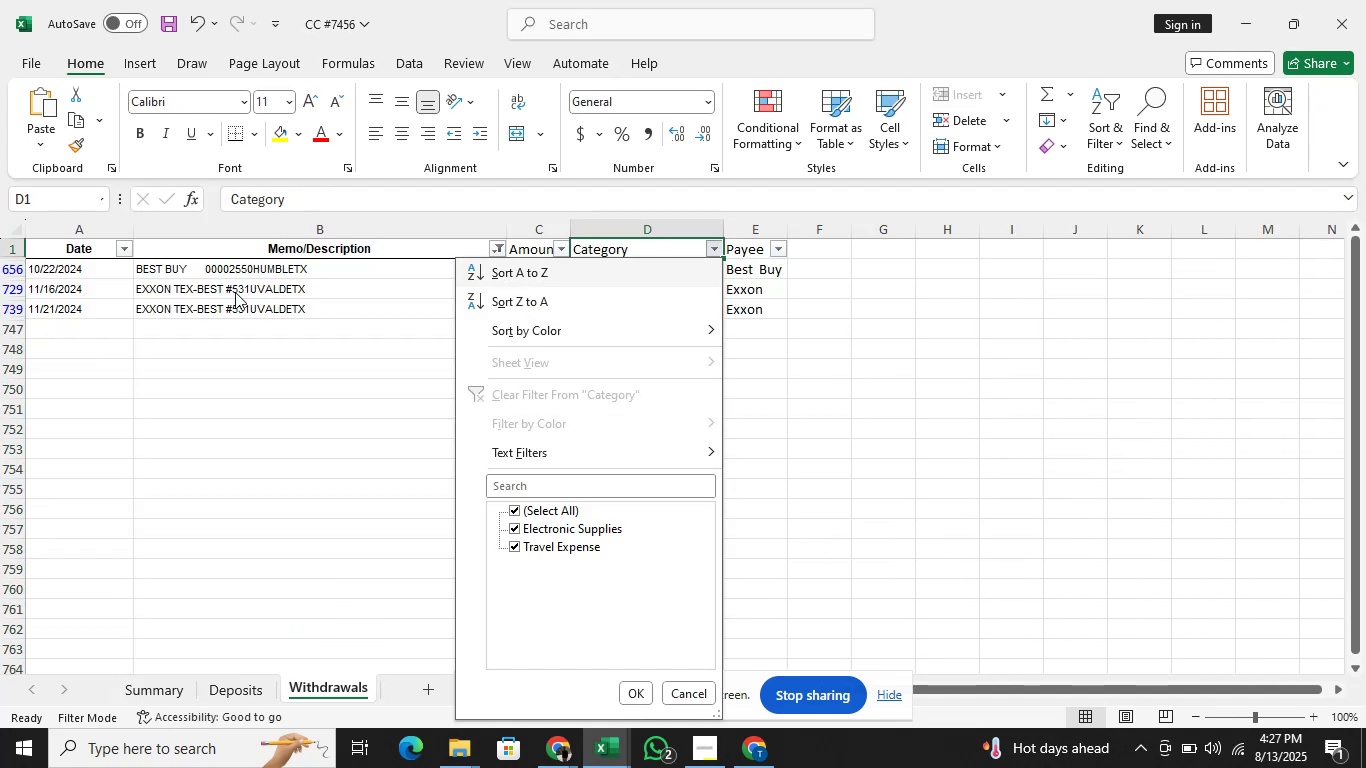 
key(ArrowDown)
 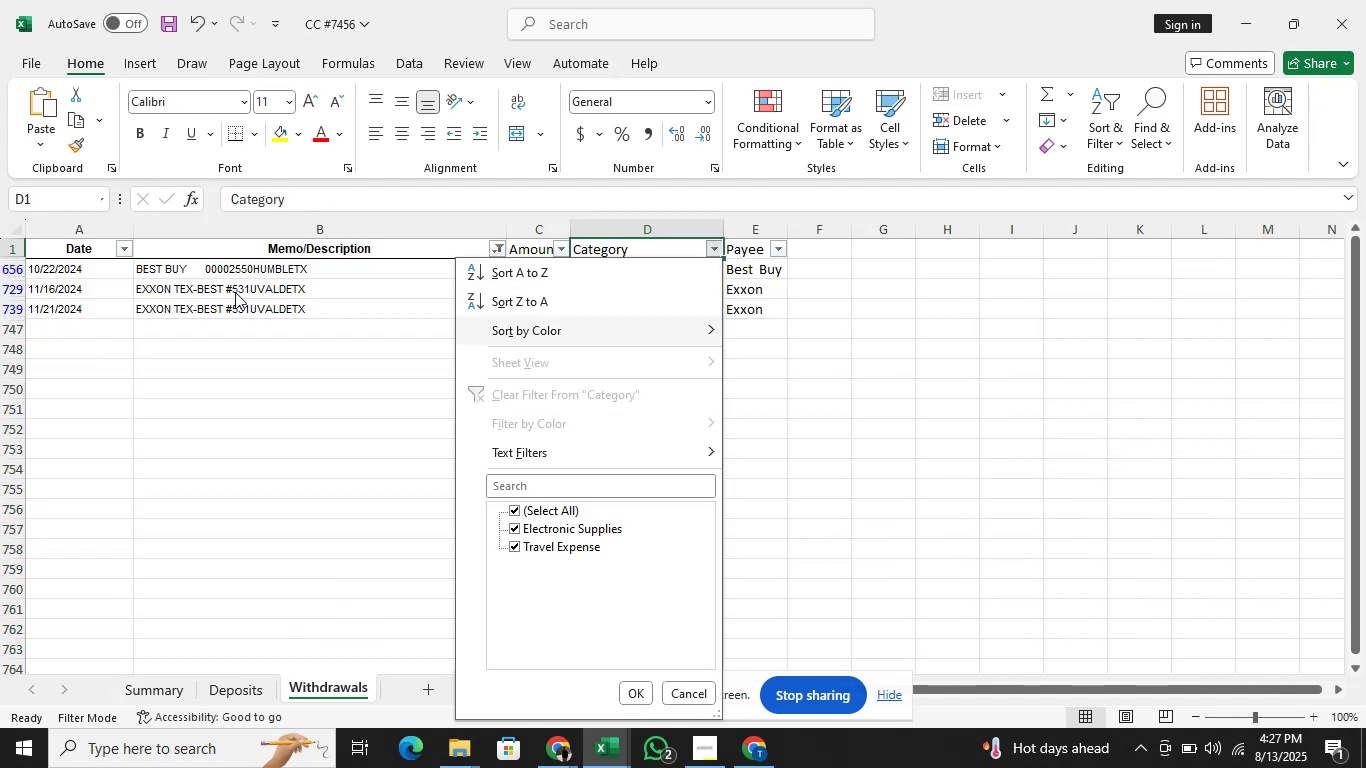 
key(ArrowDown)
 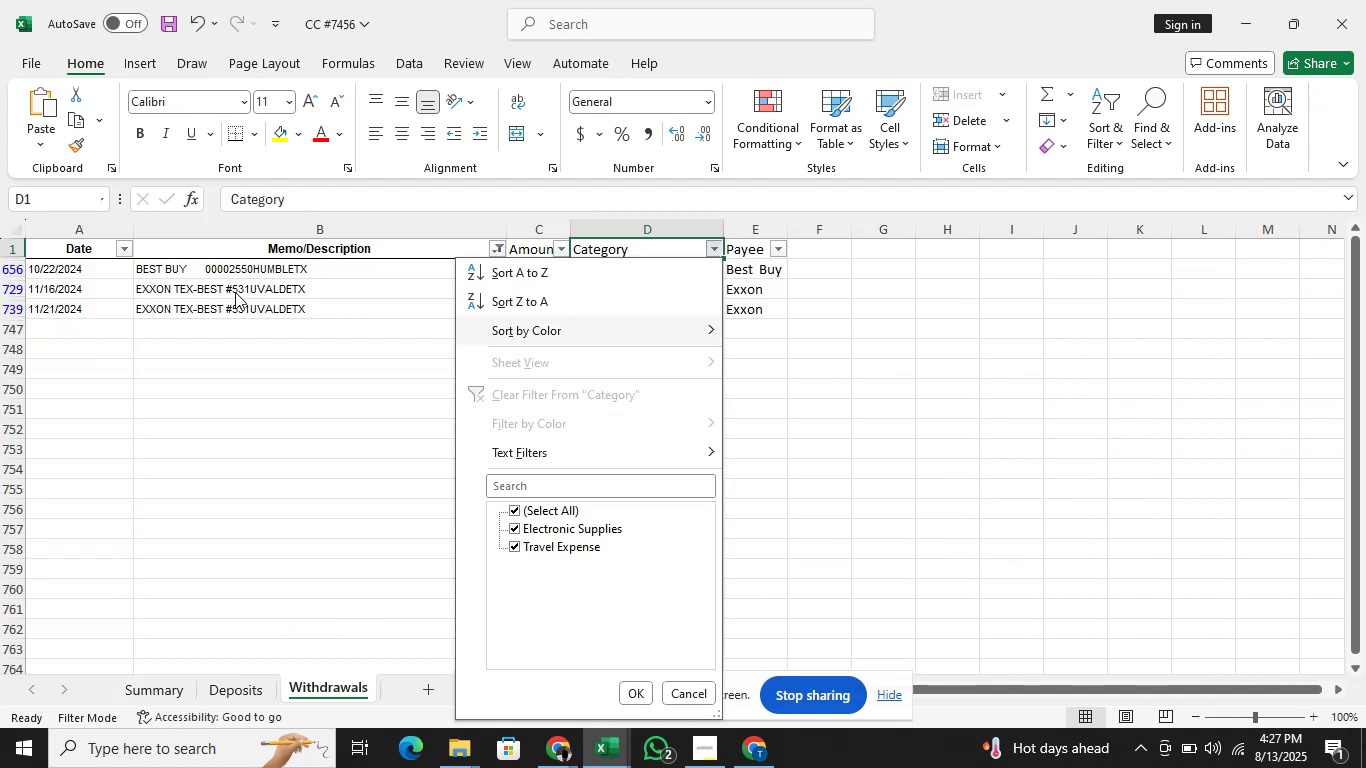 
key(ArrowDown)
 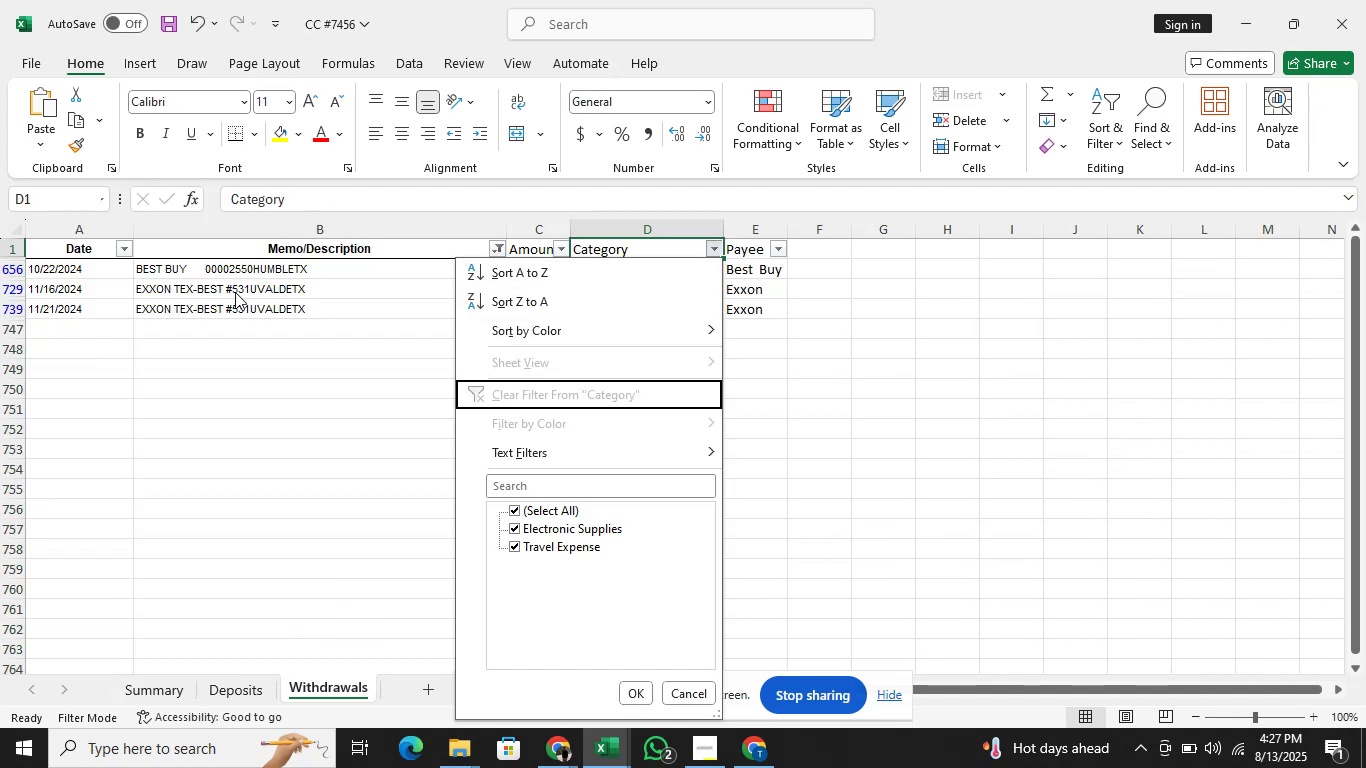 
key(ArrowDown)
 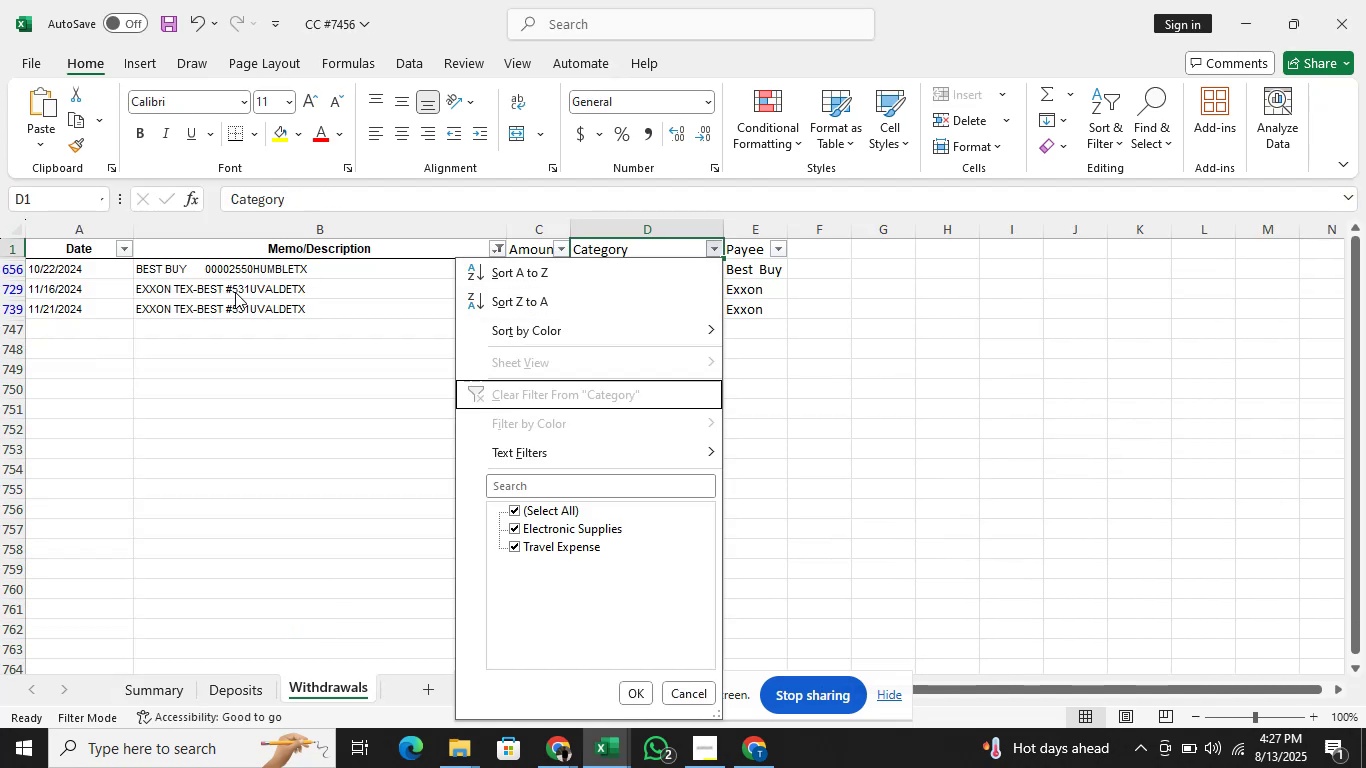 
key(ArrowDown)
 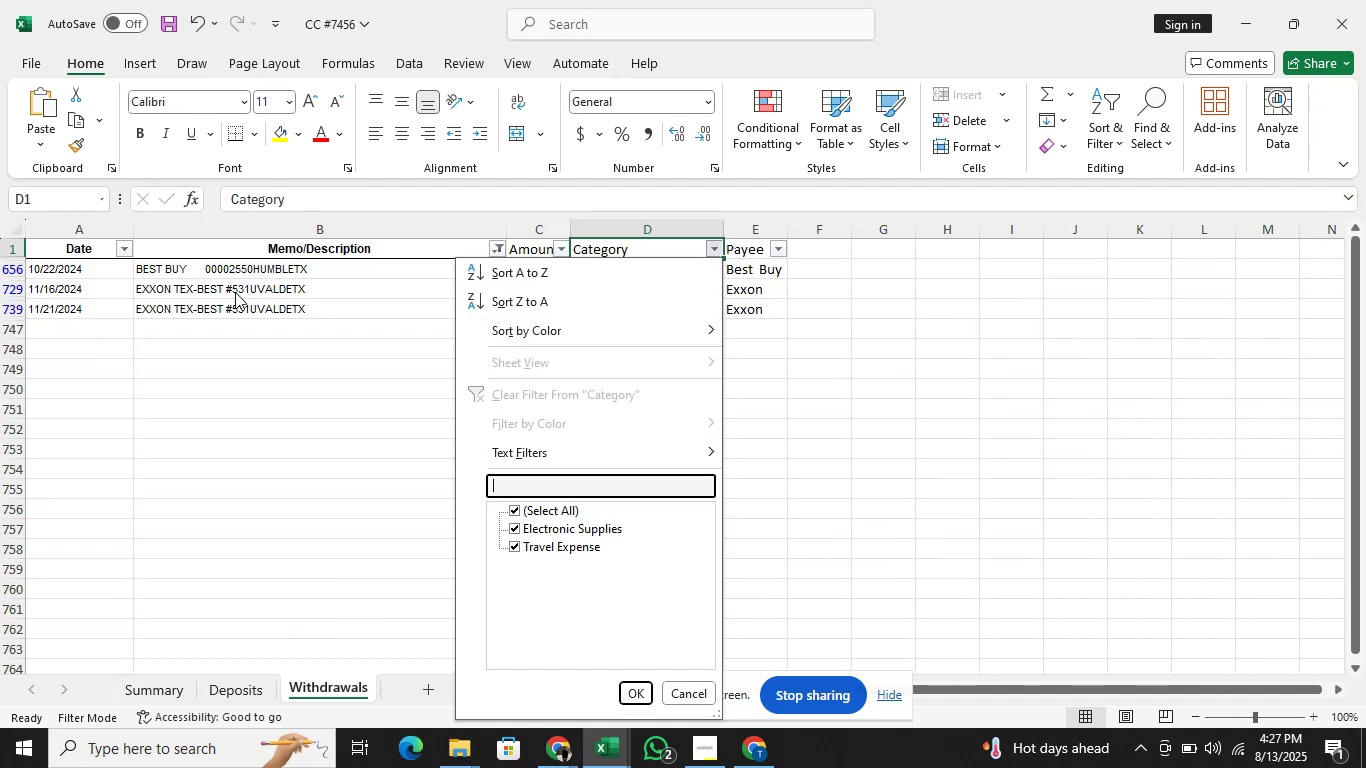 
key(ArrowUp)
 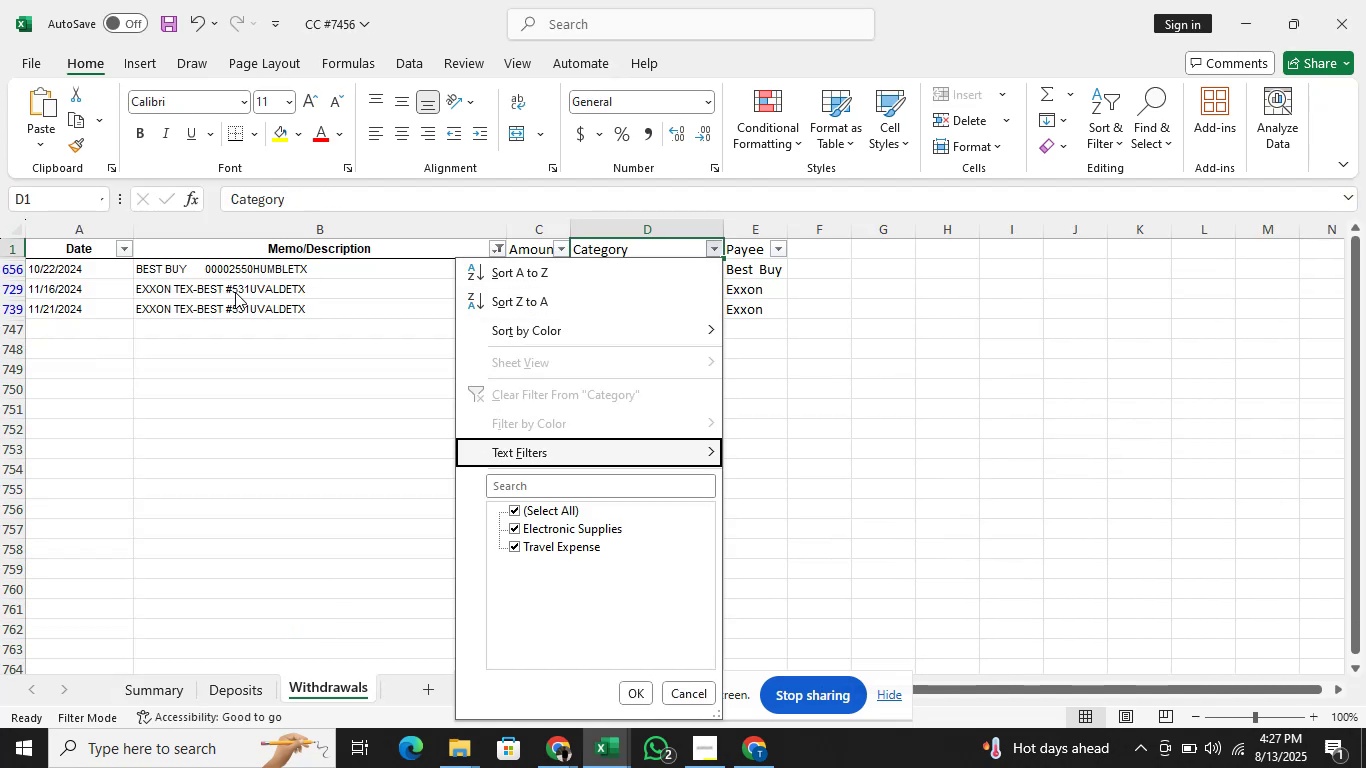 
key(ArrowLeft)
 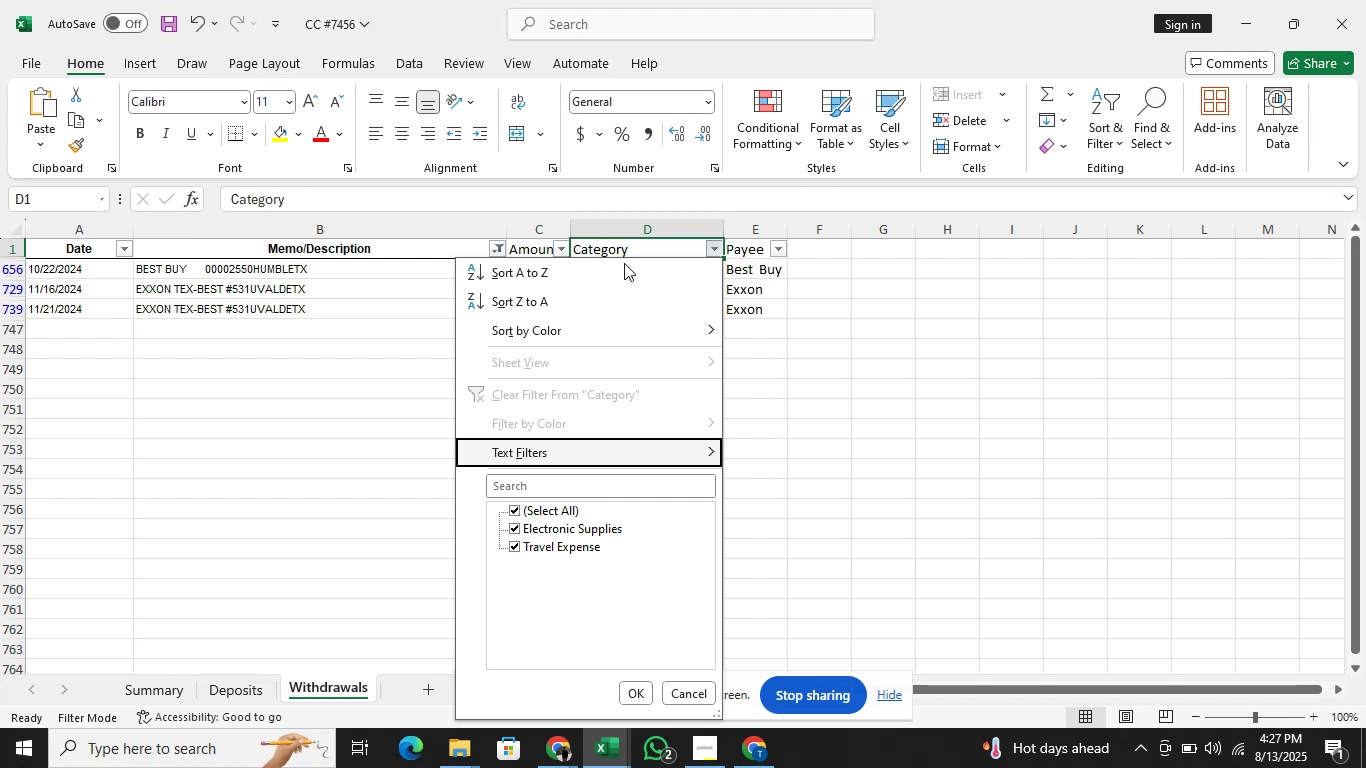 
left_click([1007, 373])
 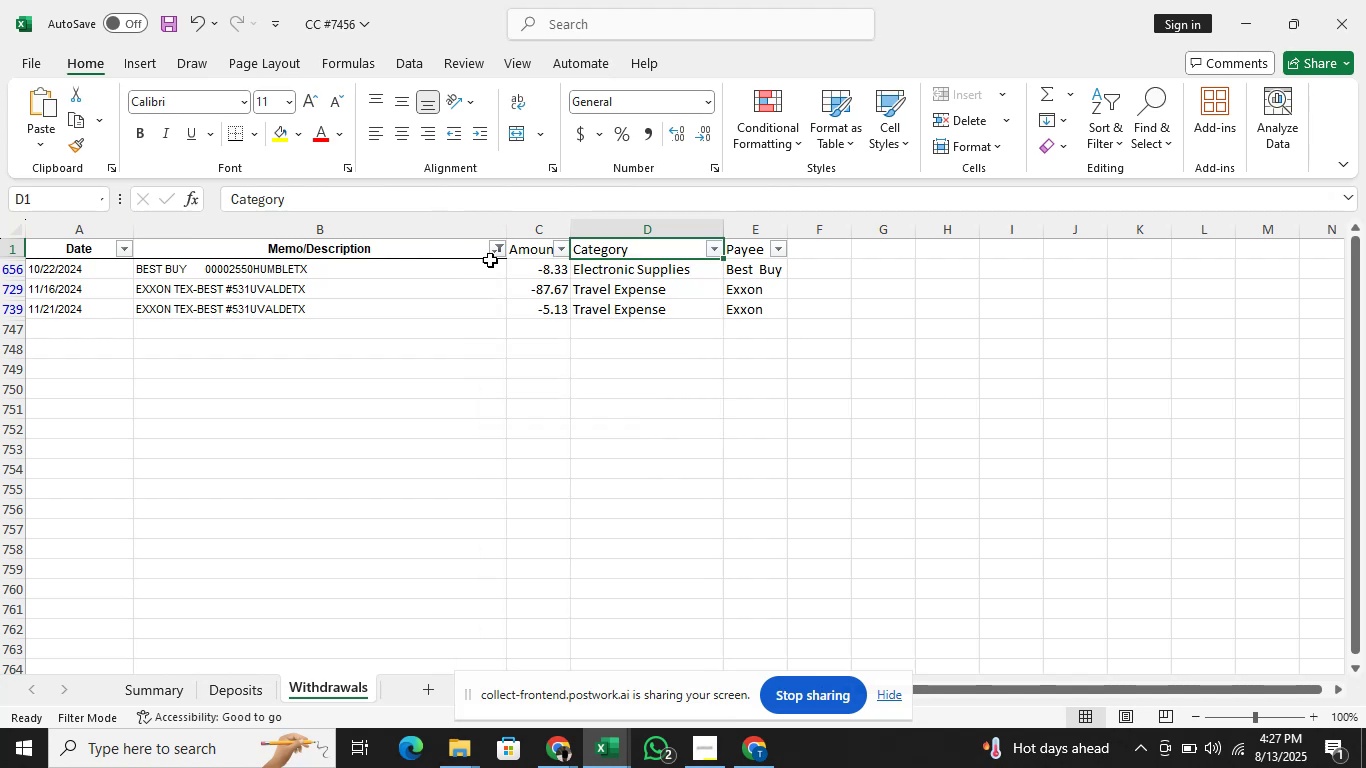 
left_click([502, 244])
 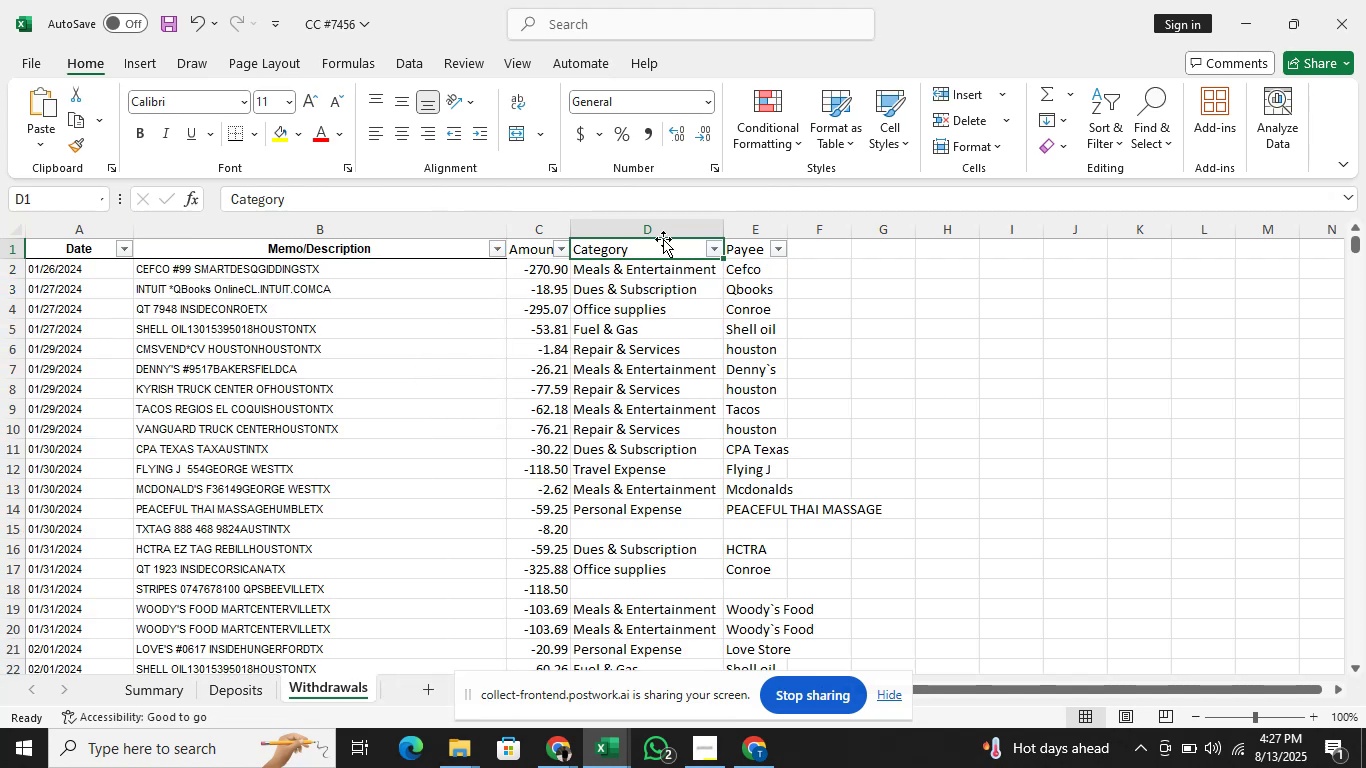 
key(Alt+AltLeft)
 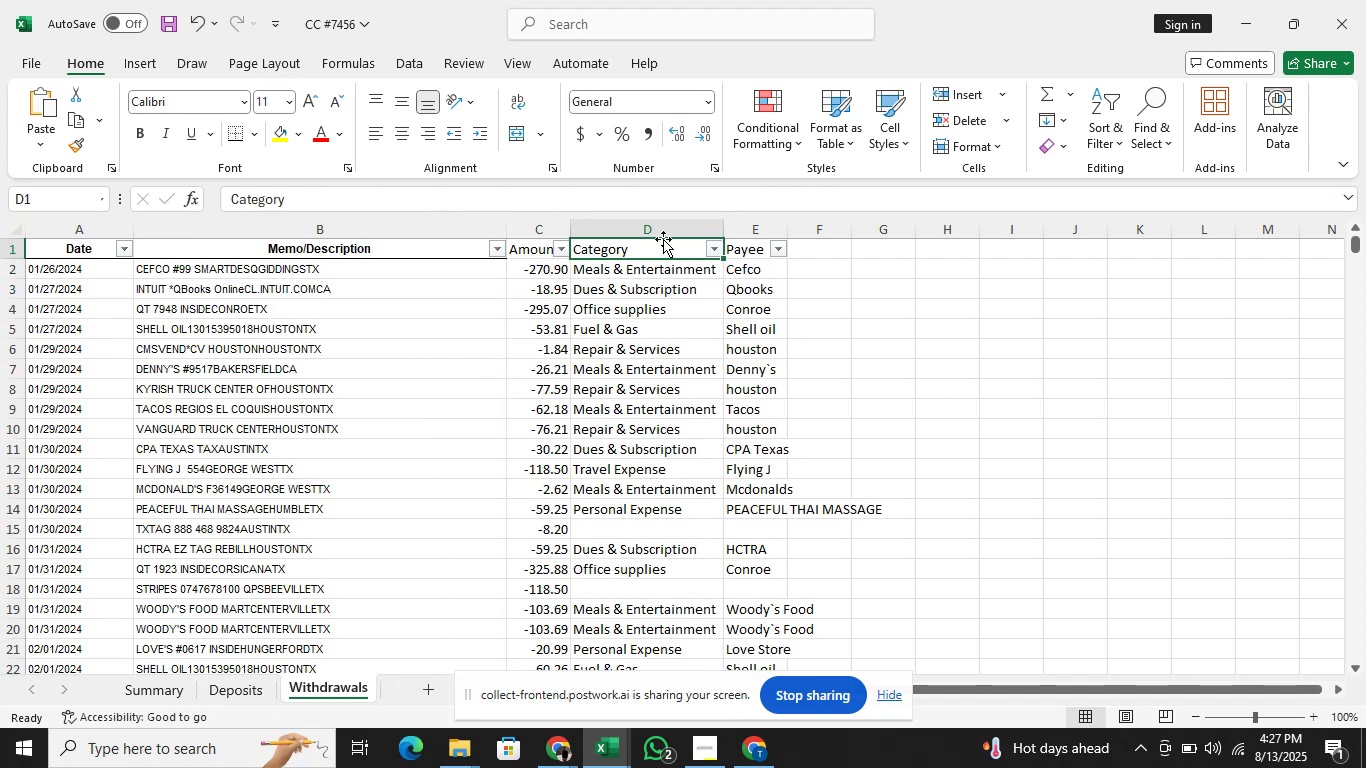 
key(Alt+ArrowDown)
 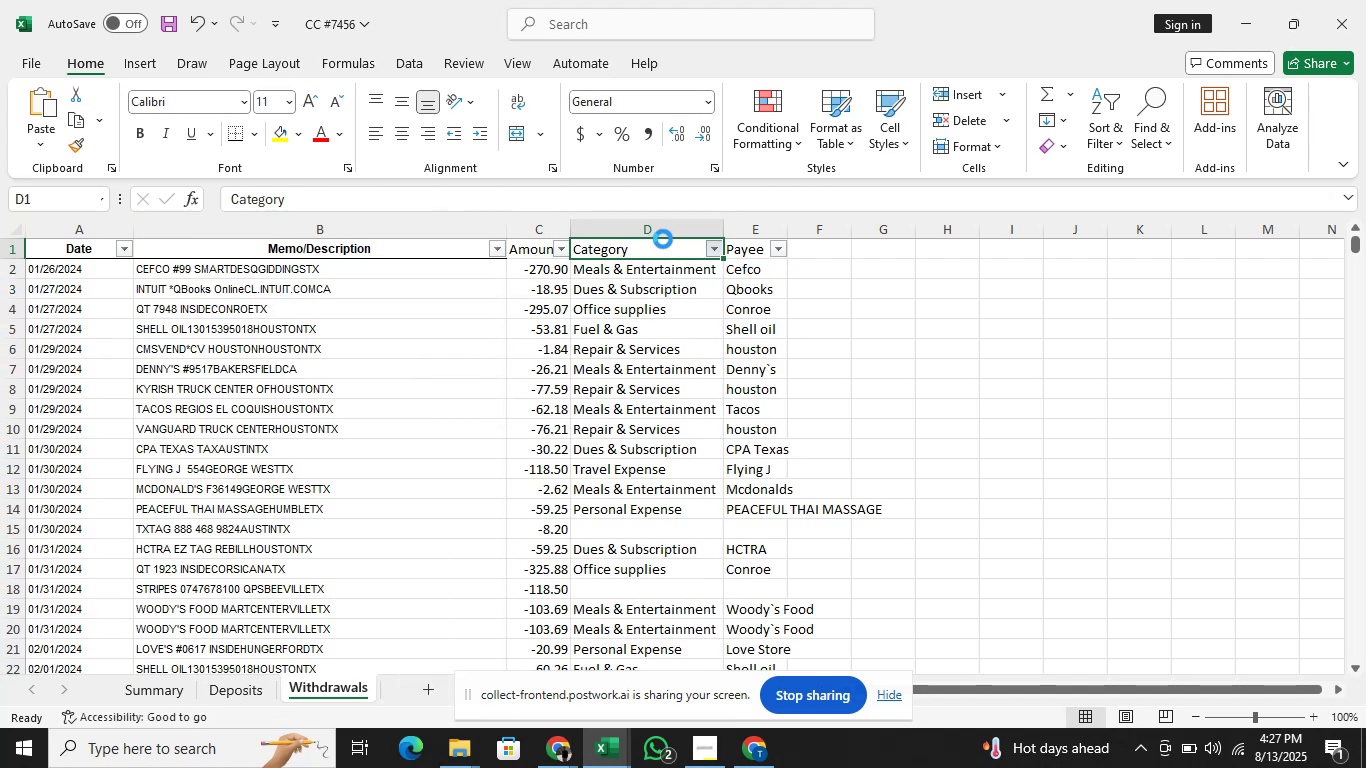 
key(ArrowDown)
 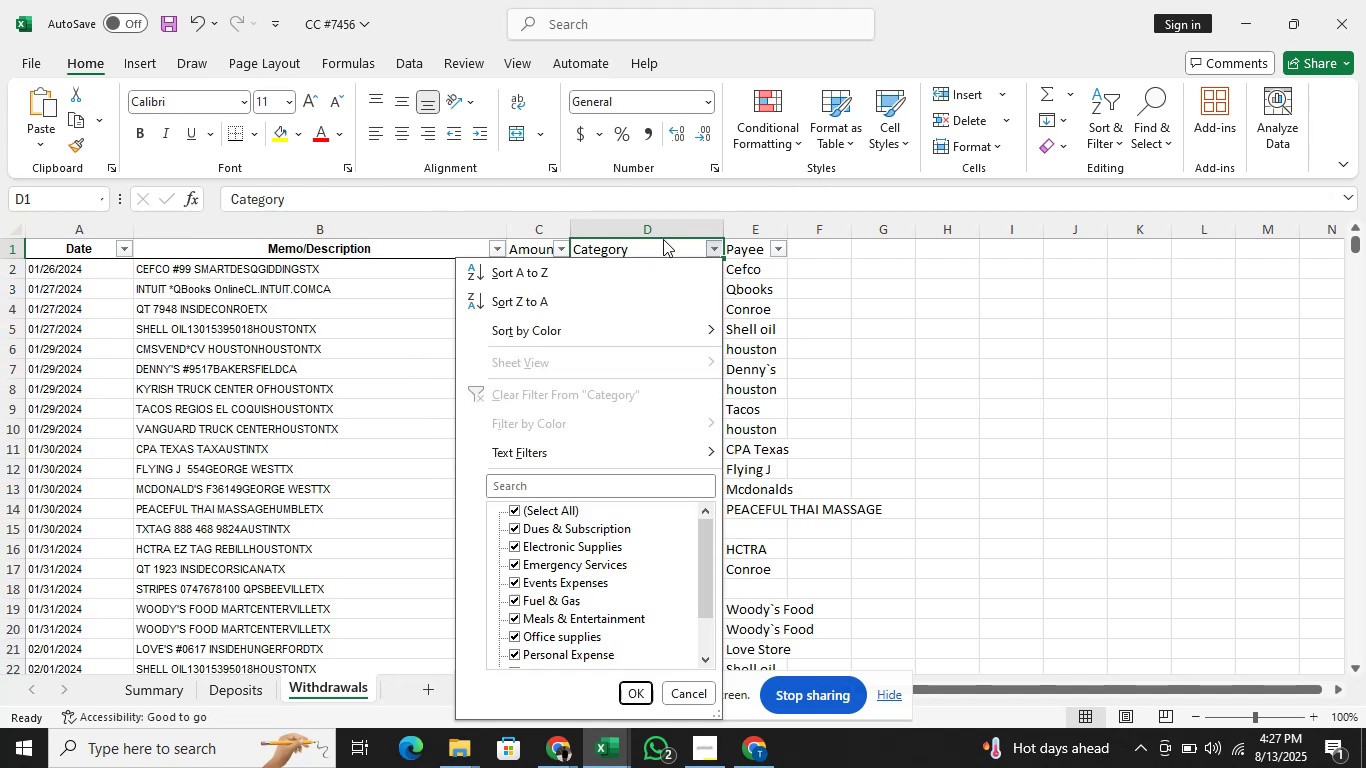 
key(ArrowDown)
 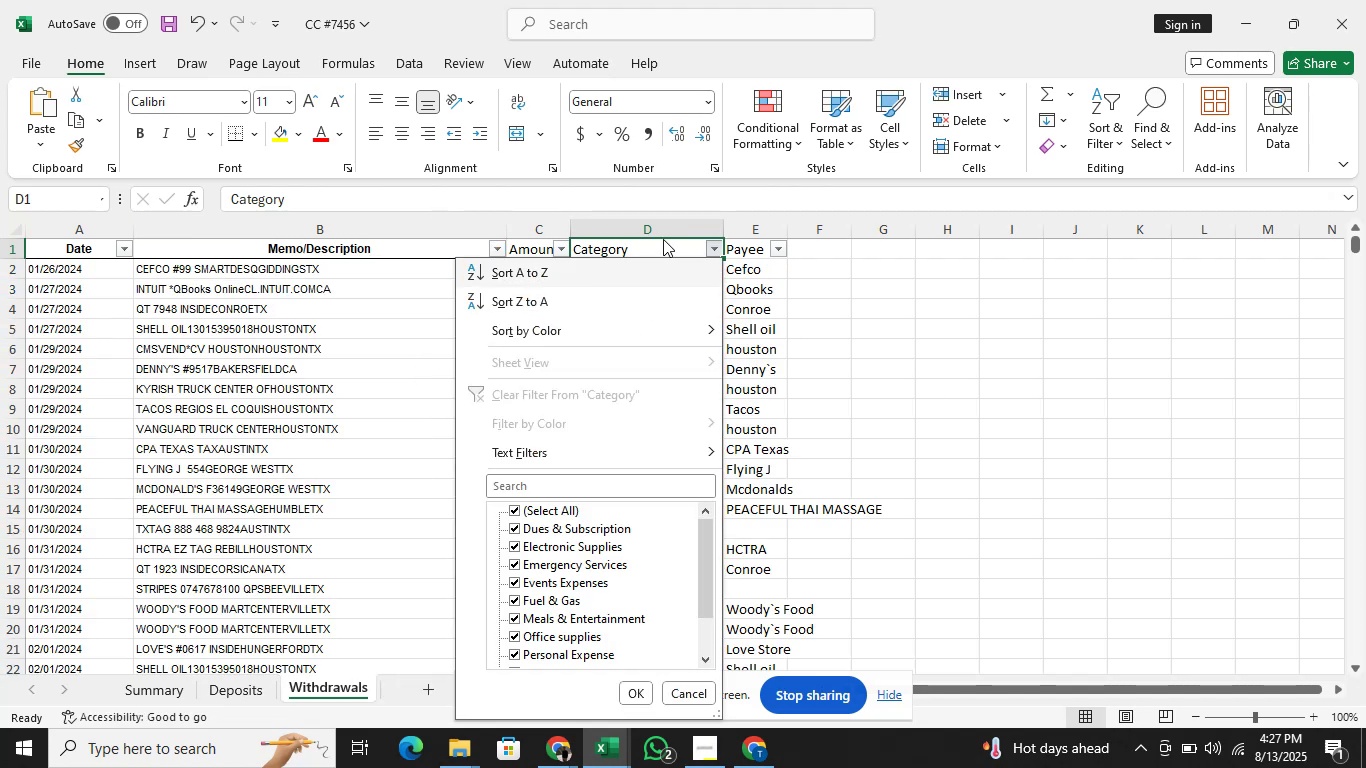 
key(ArrowDown)
 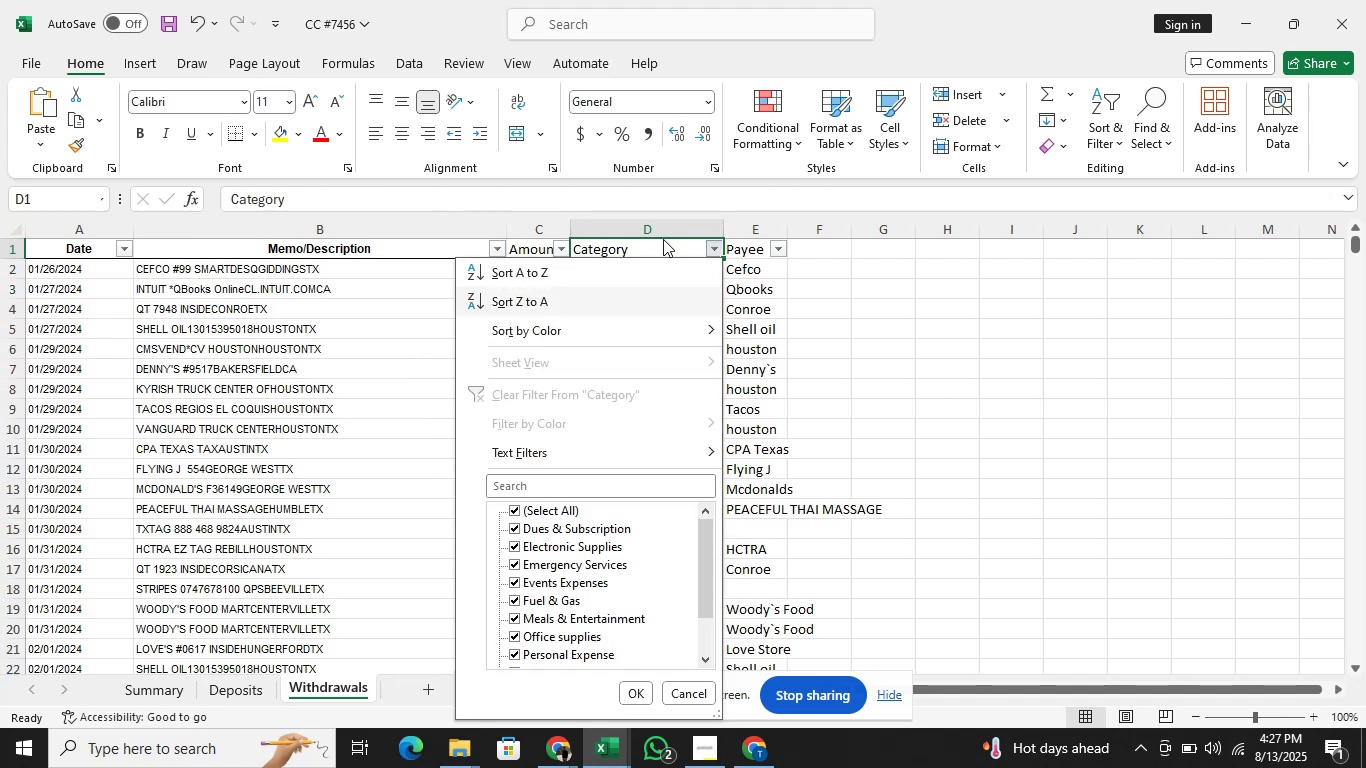 
key(ArrowDown)
 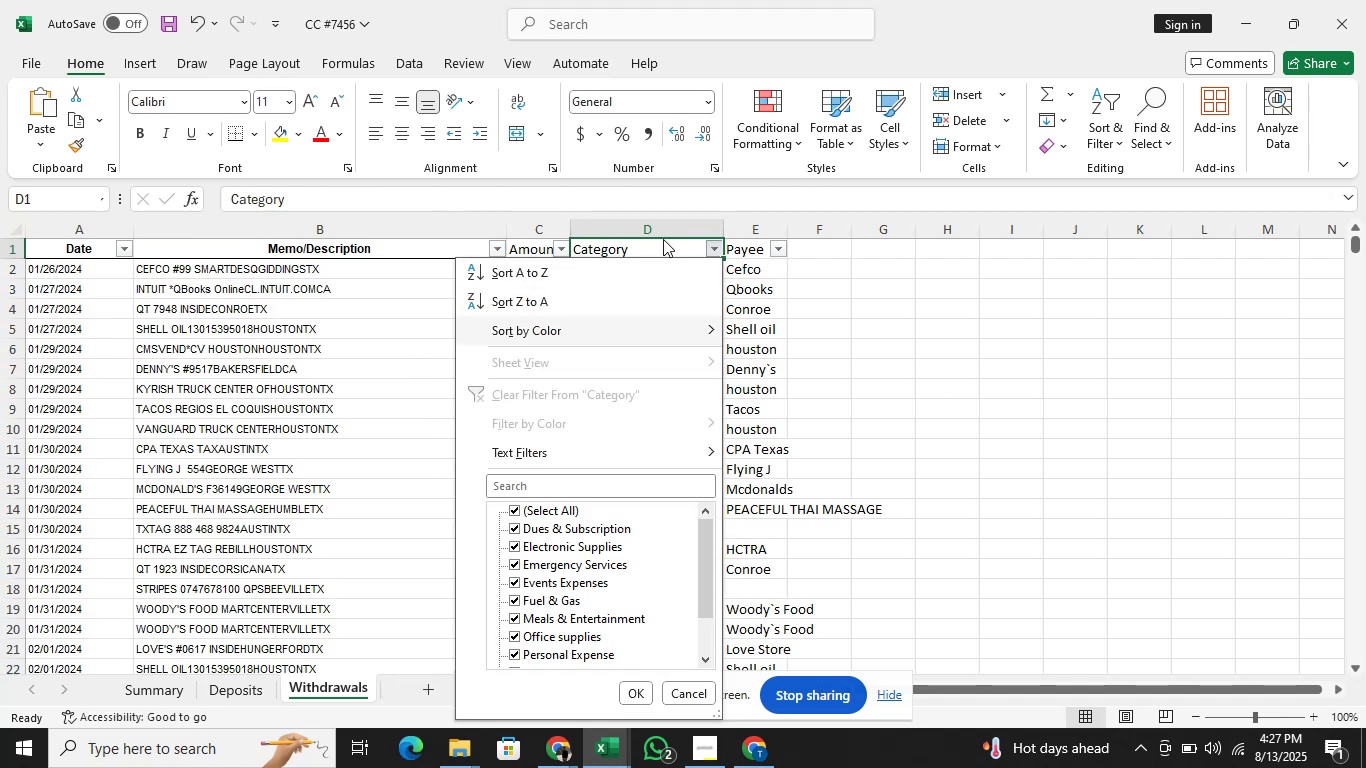 
key(ArrowDown)
 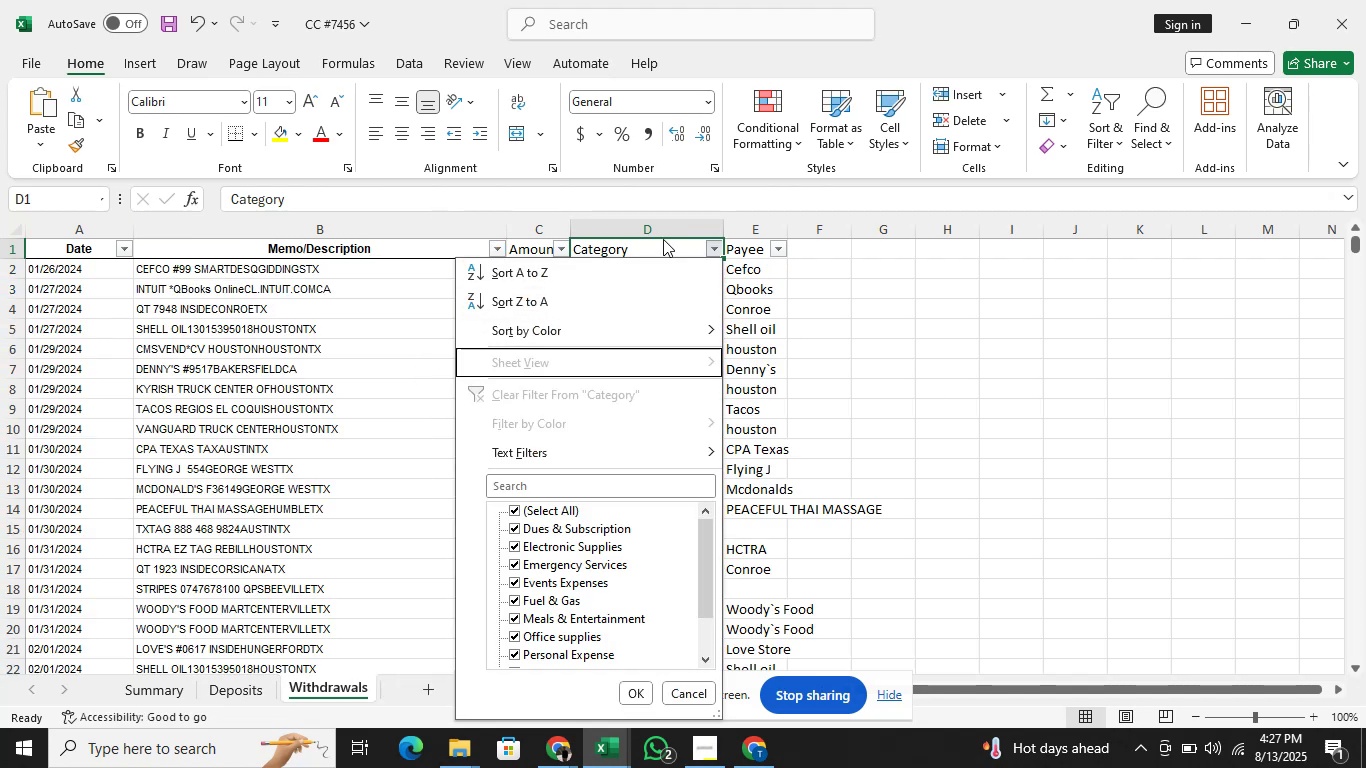 
key(ArrowDown)
 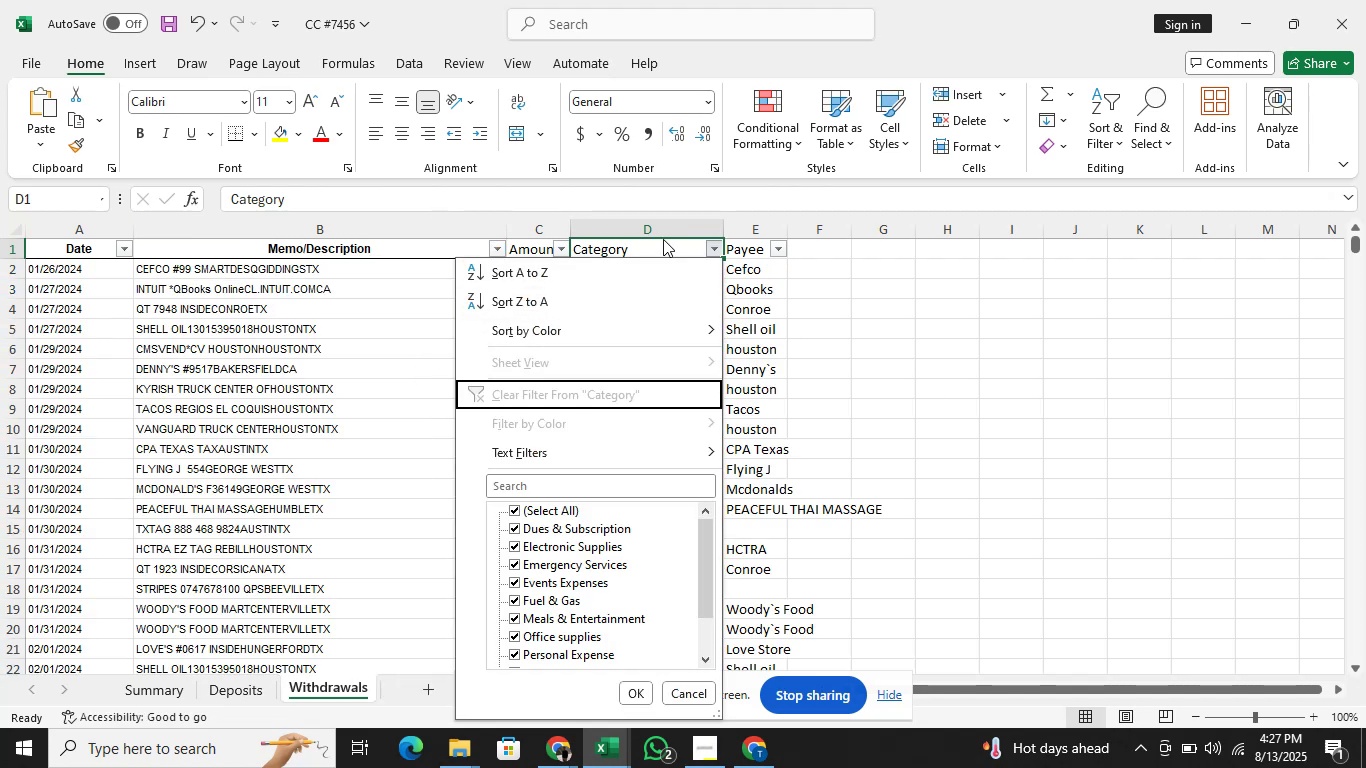 
key(ArrowDown)
 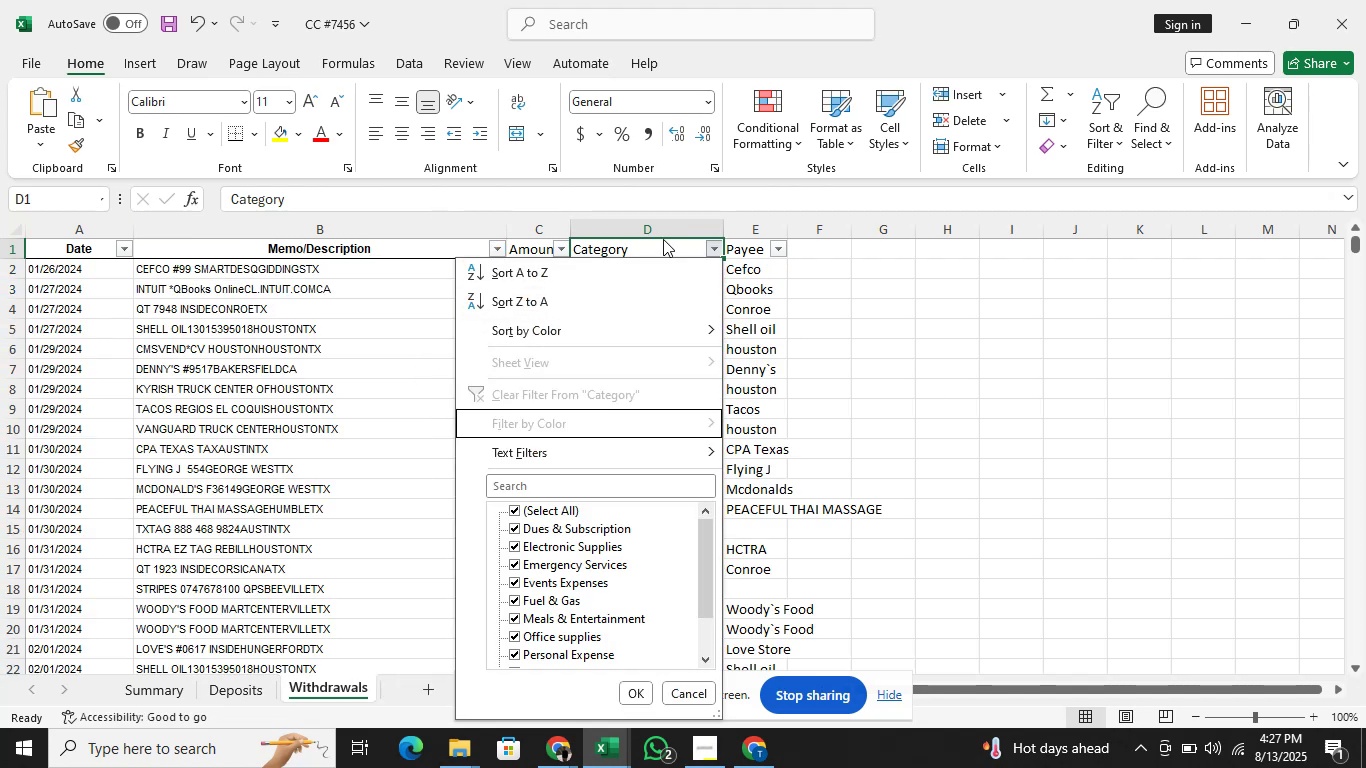 
key(ArrowDown)
 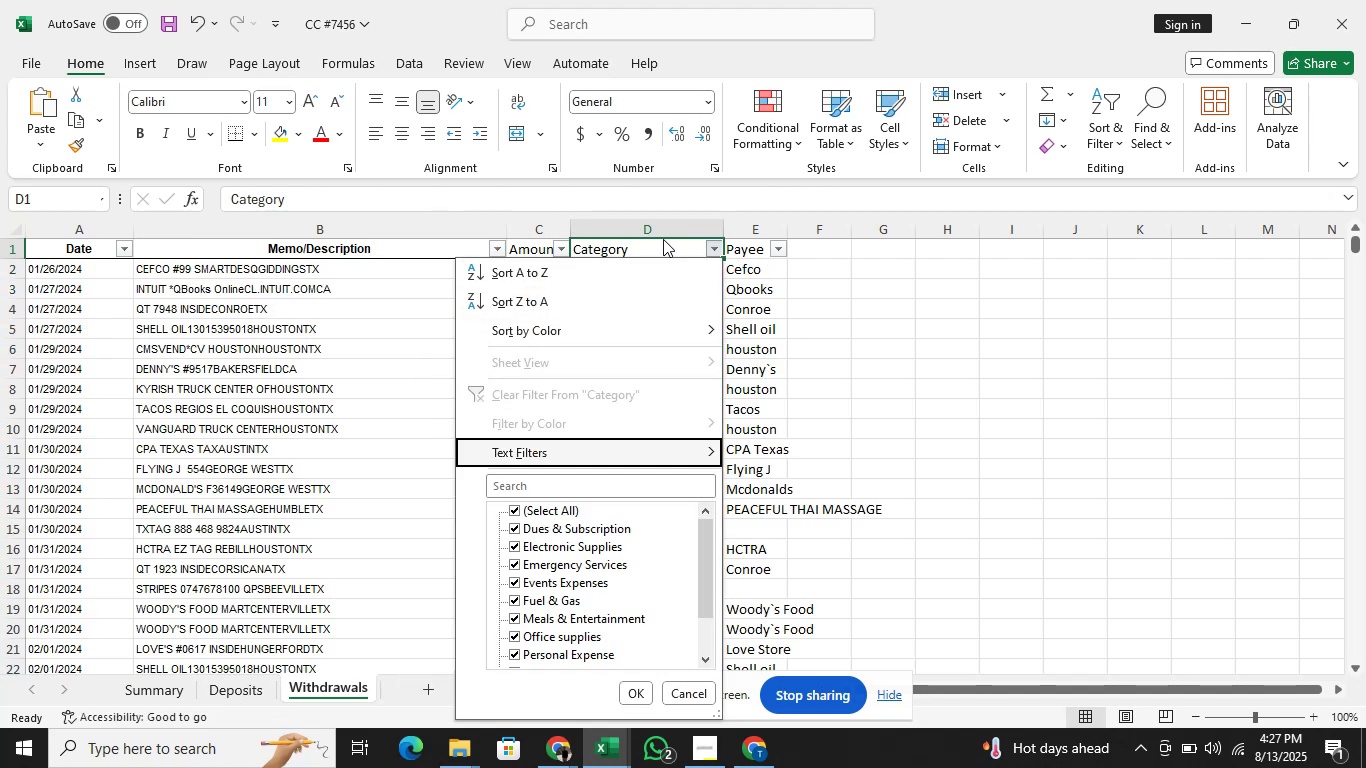 
key(ArrowDown)
 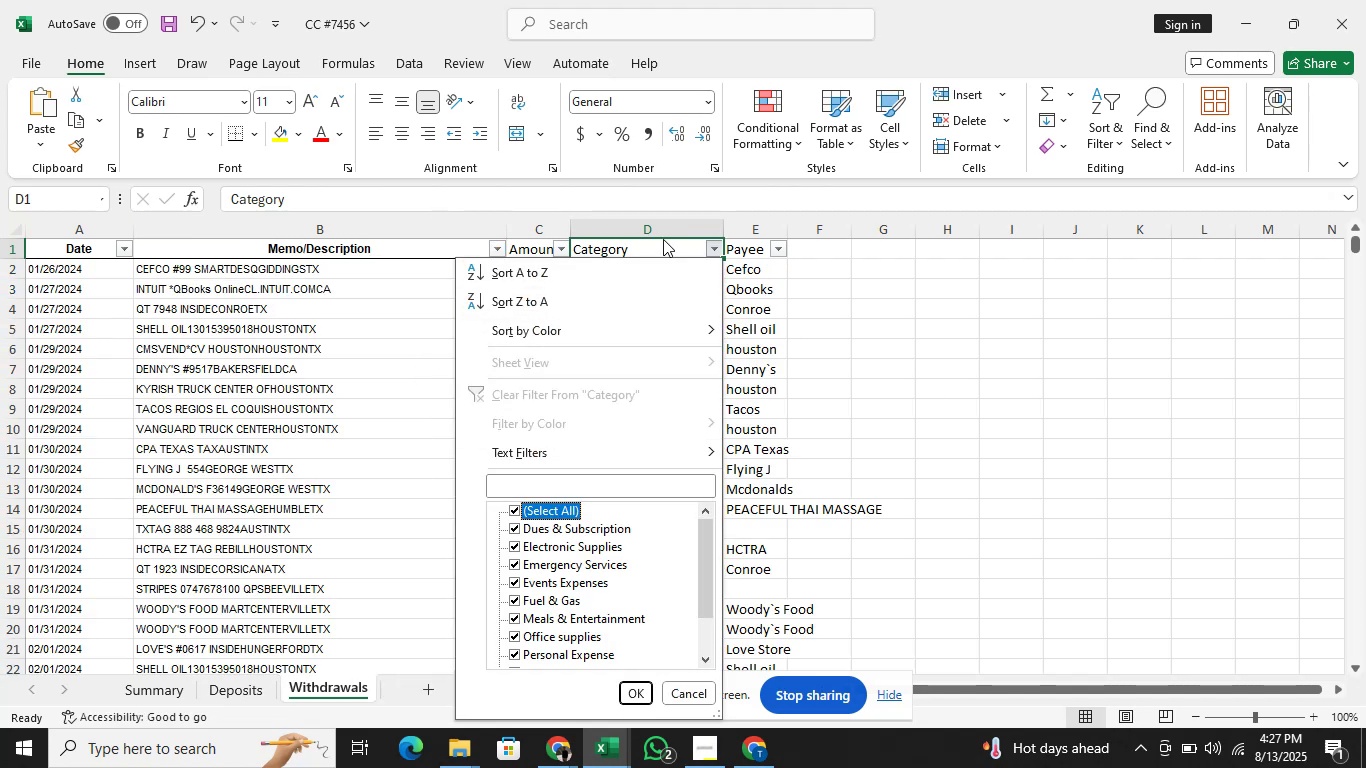 
key(ArrowDown)
 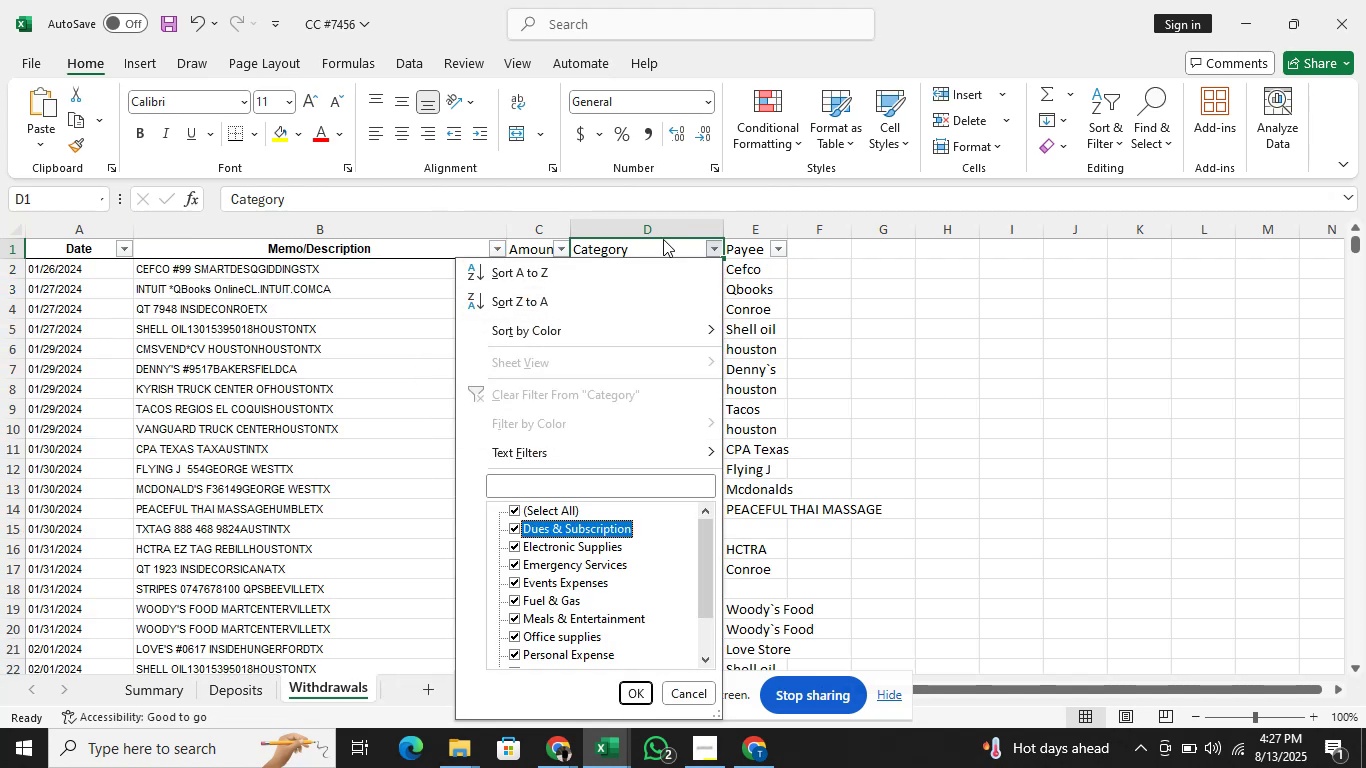 
key(ArrowDown)
 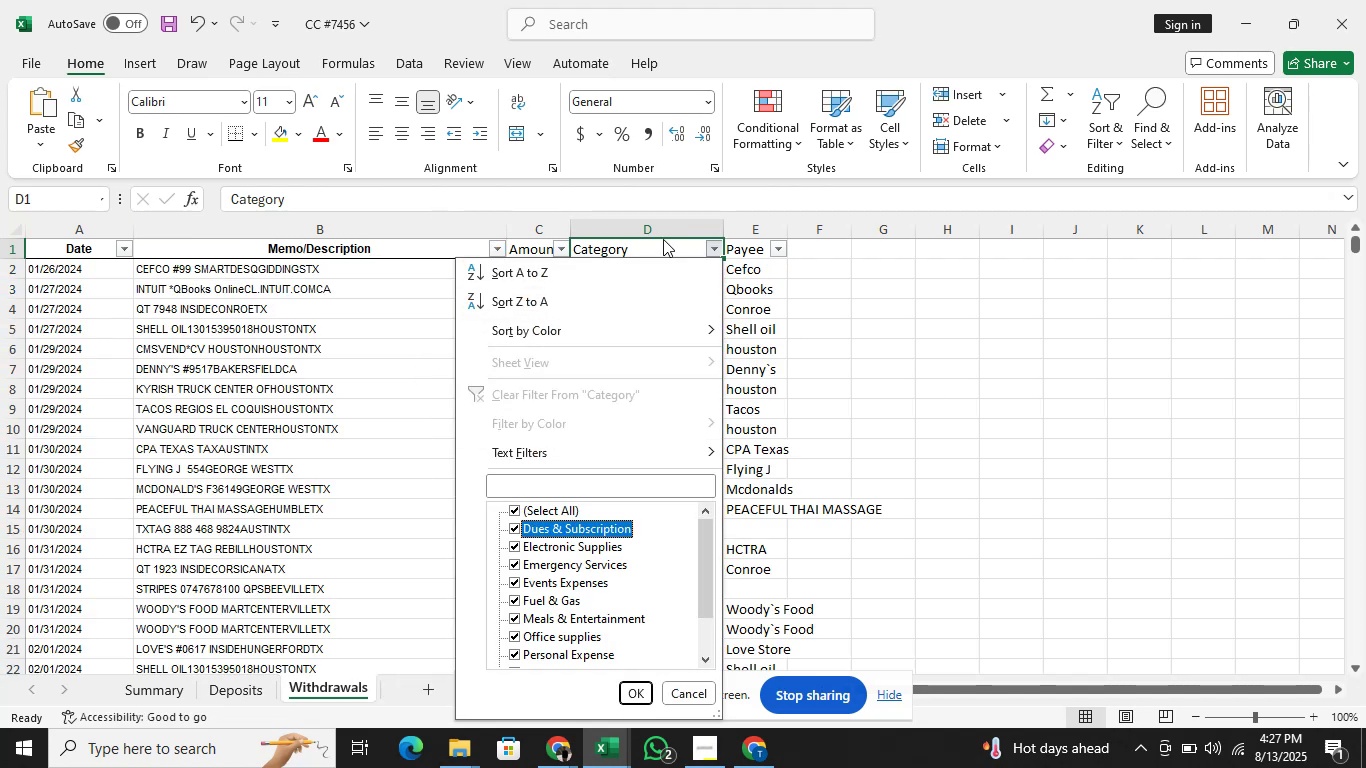 
hold_key(key=ArrowDown, duration=0.89)
 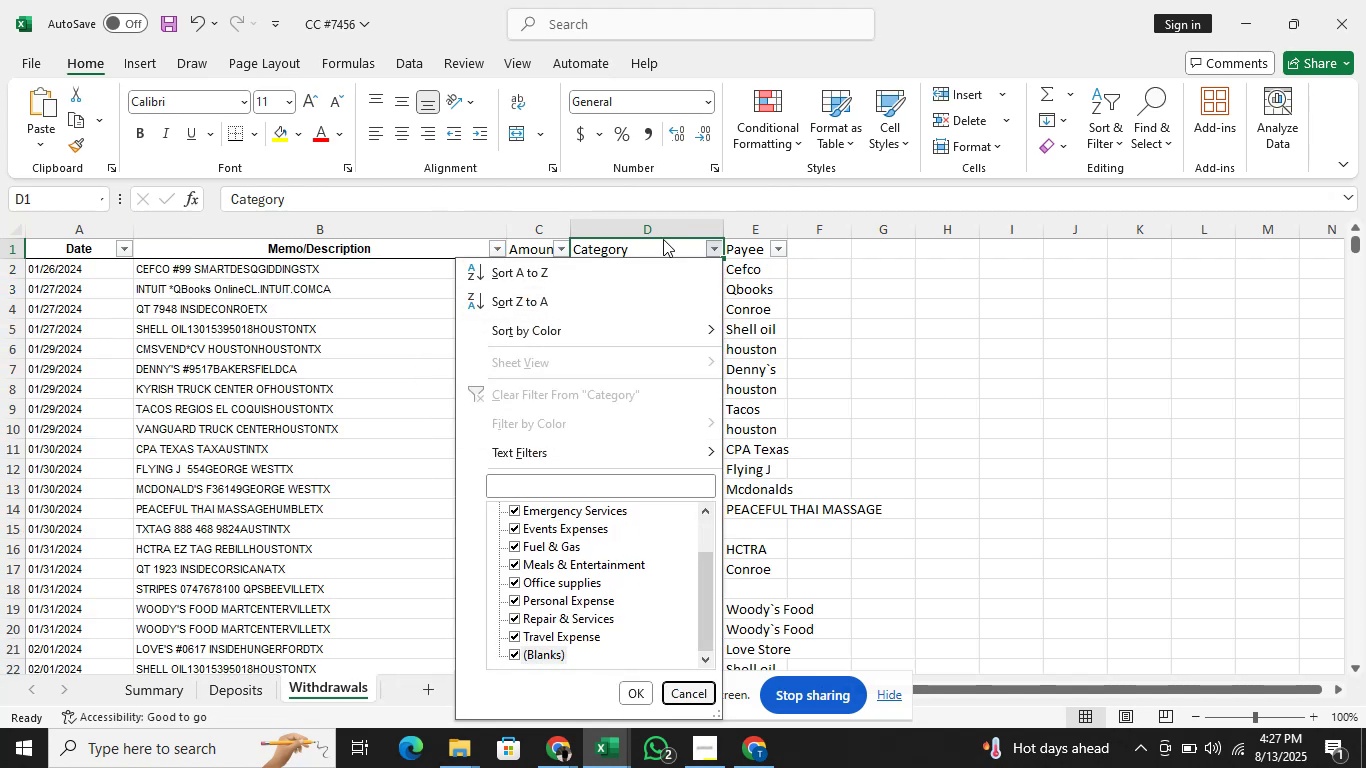 
key(ArrowUp)
 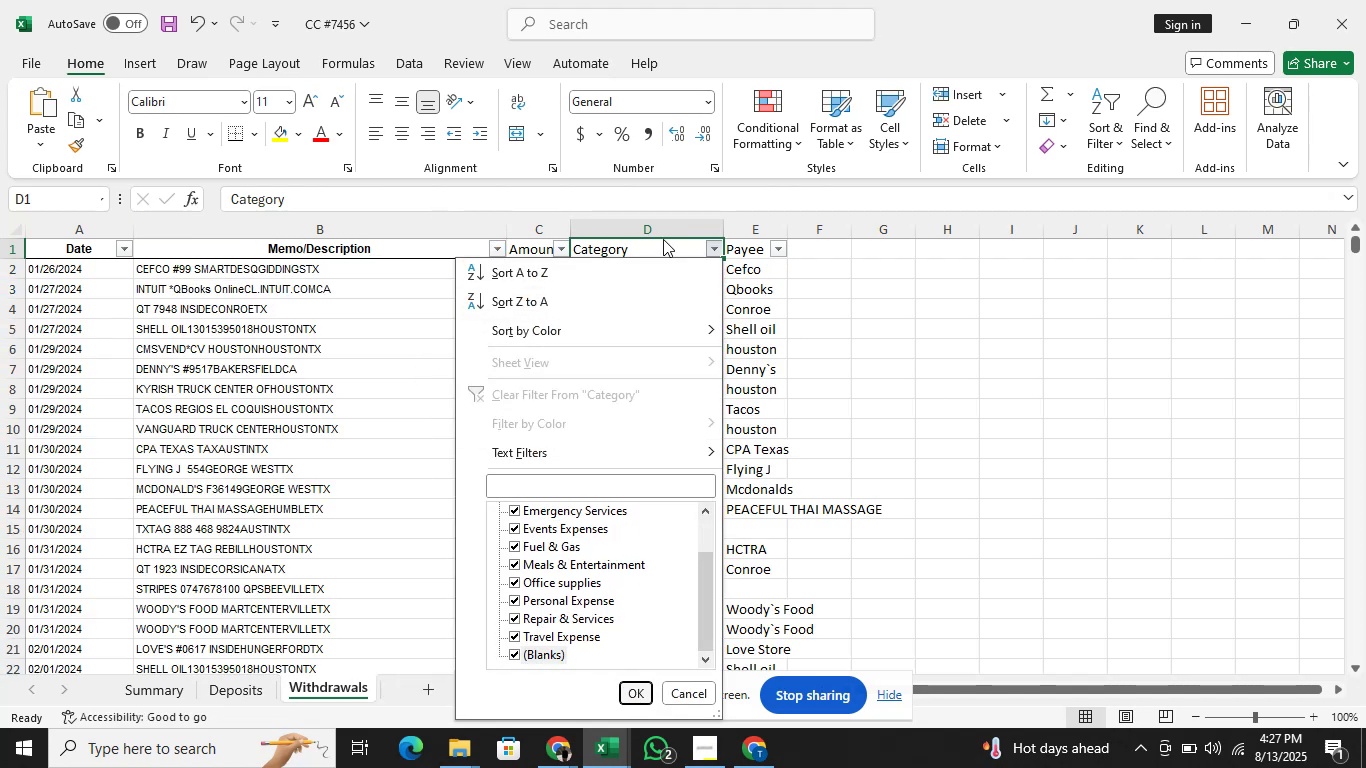 
key(ArrowUp)
 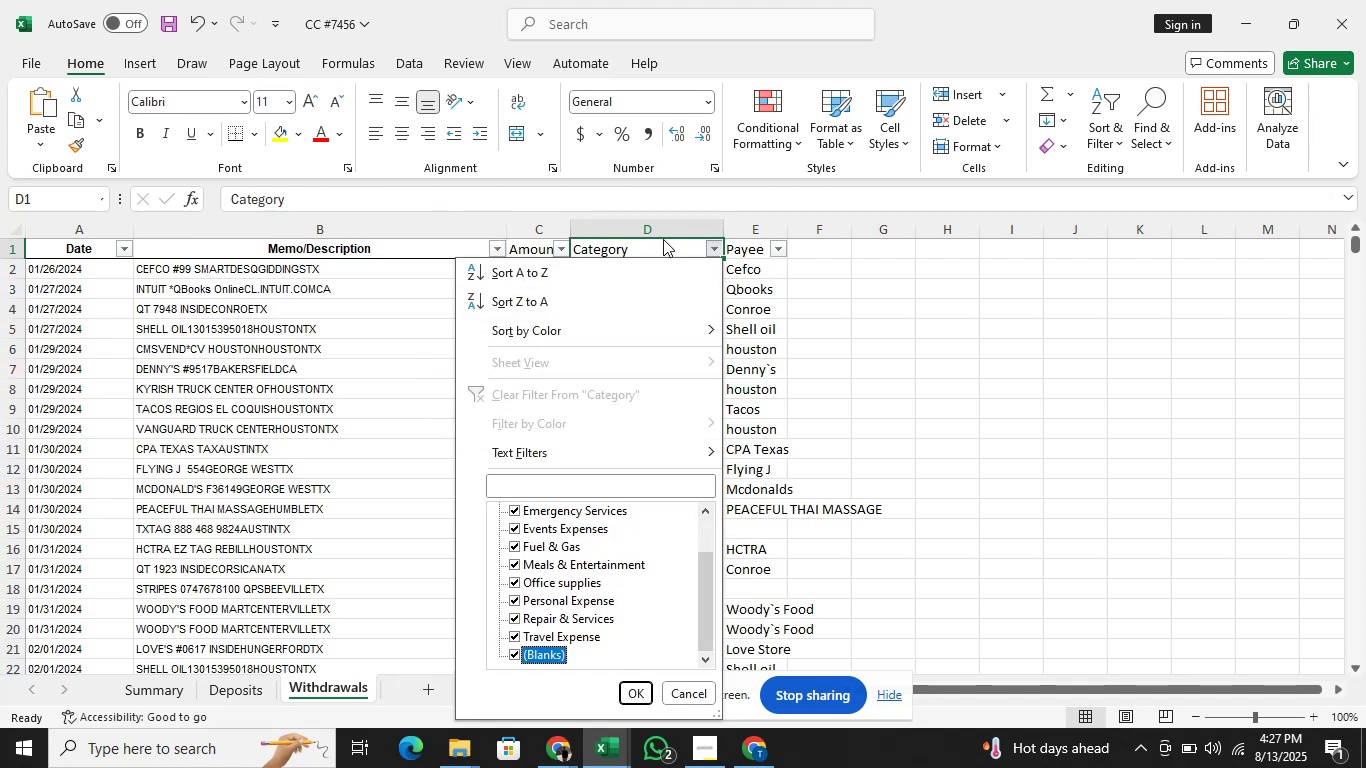 
key(ArrowUp)
 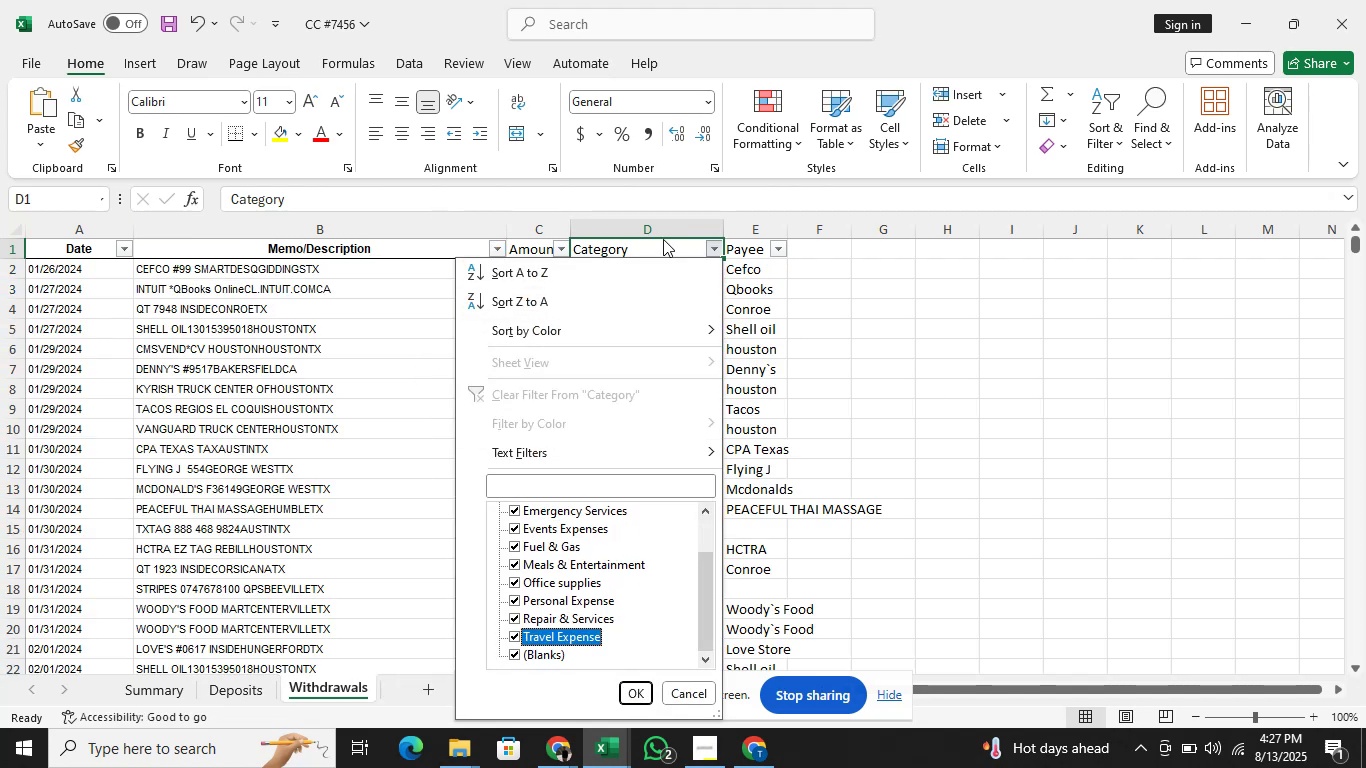 
key(ArrowUp)
 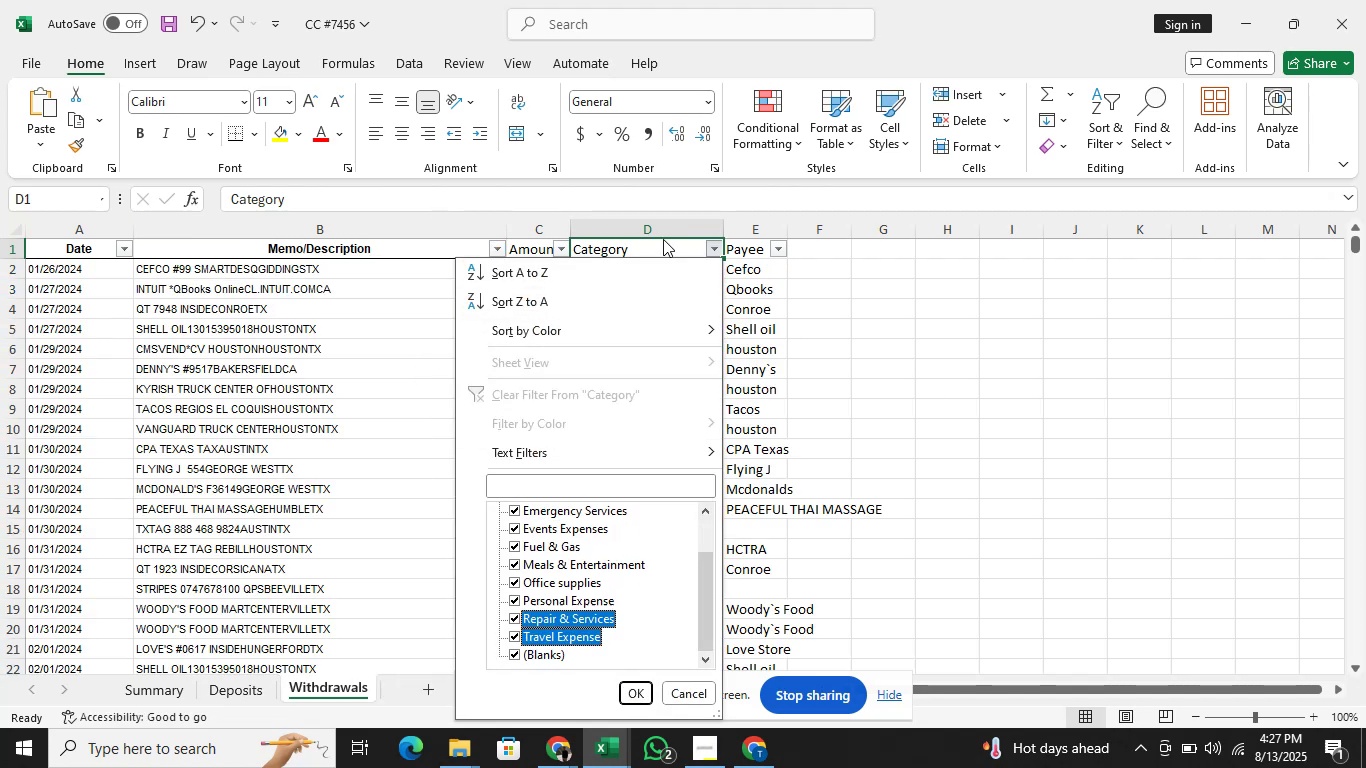 
key(ArrowUp)
 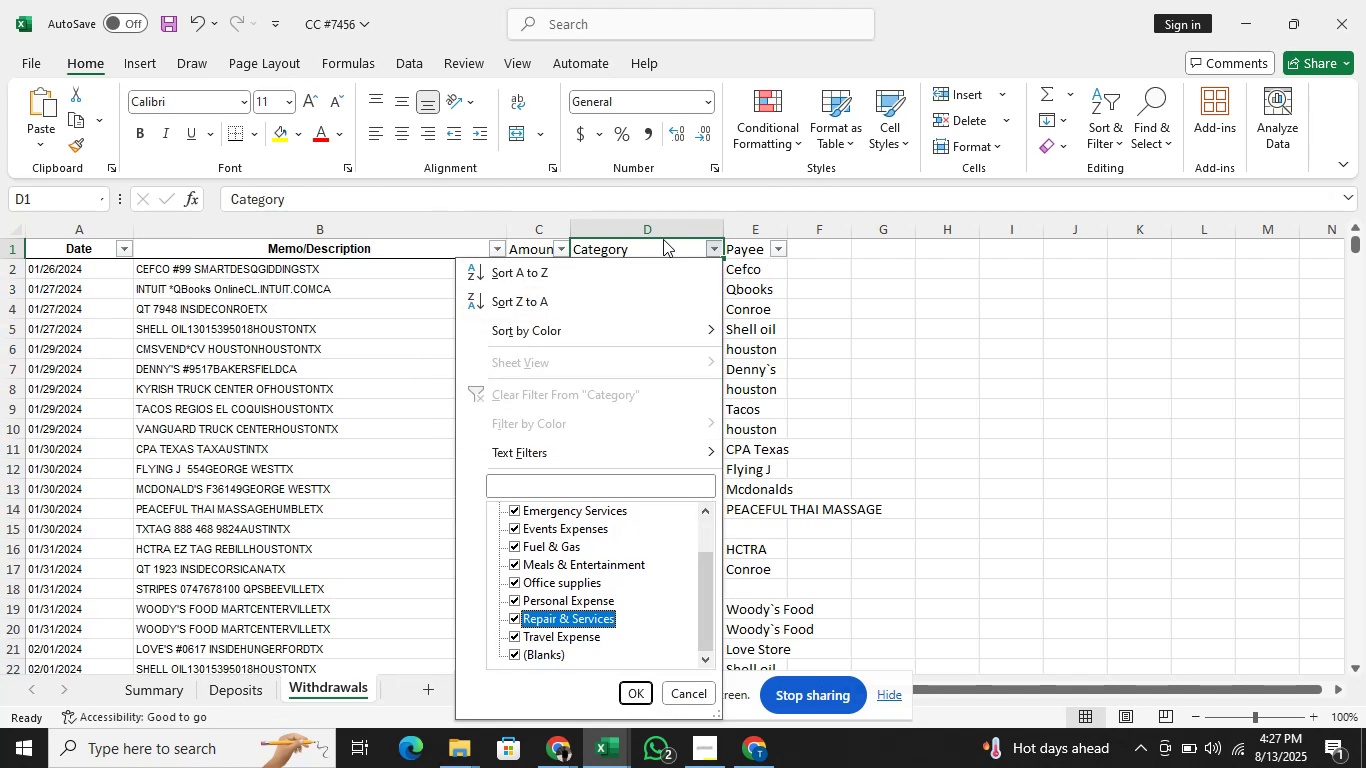 
key(ArrowUp)
 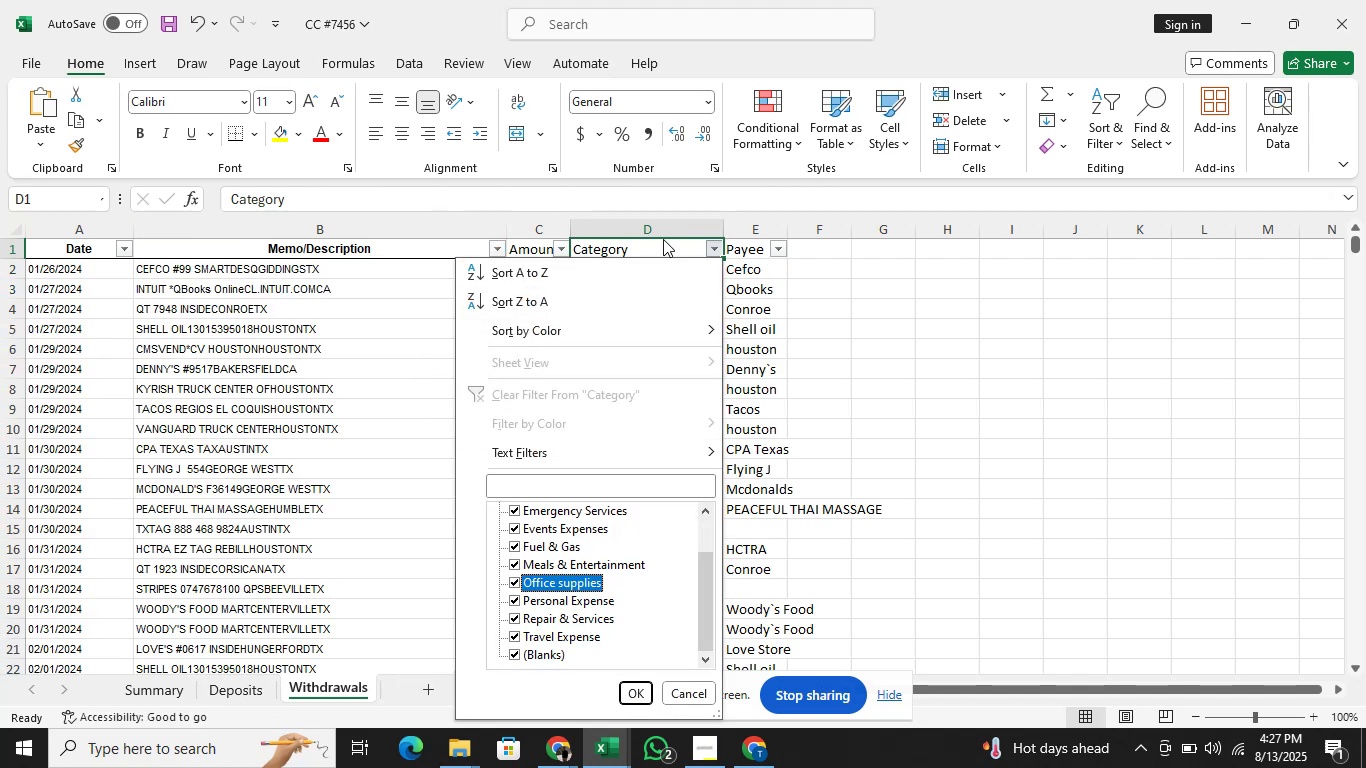 
key(ArrowUp)
 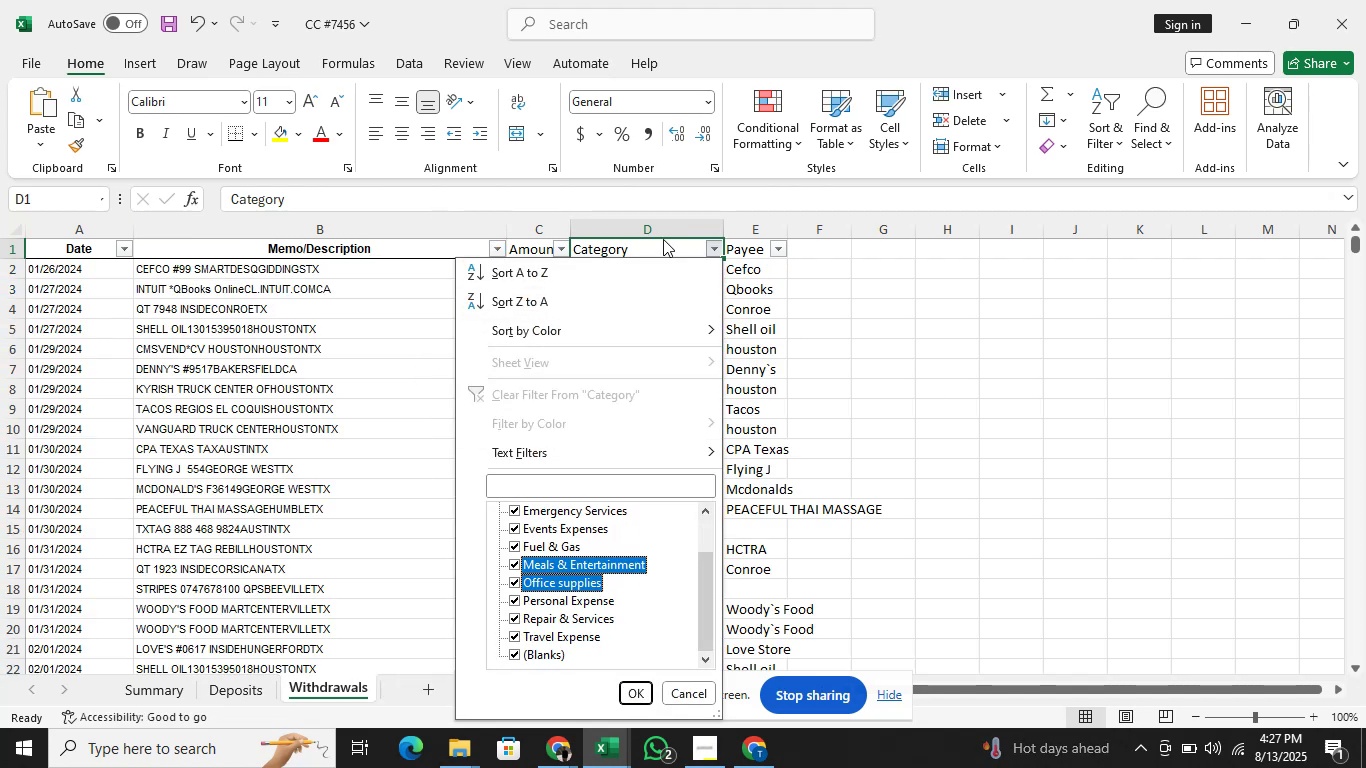 
key(ArrowUp)
 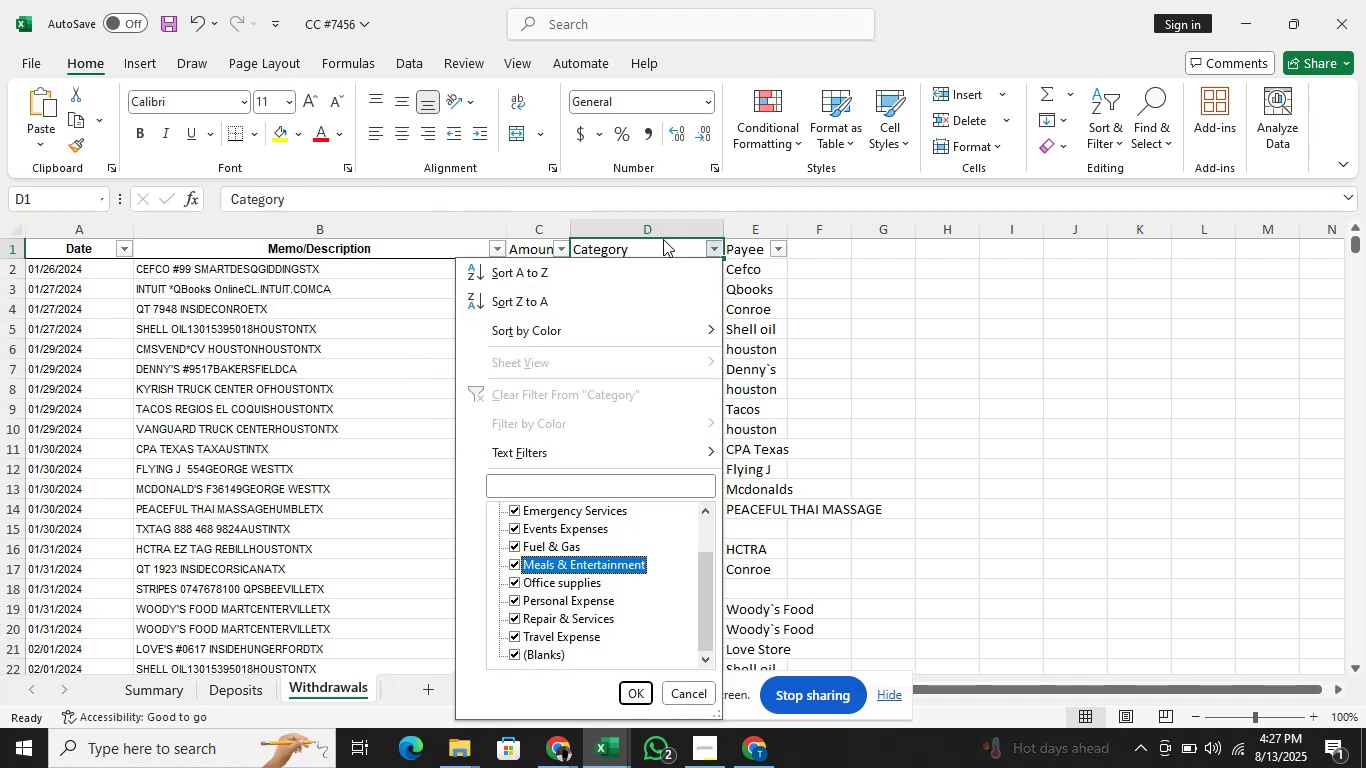 
key(ArrowUp)
 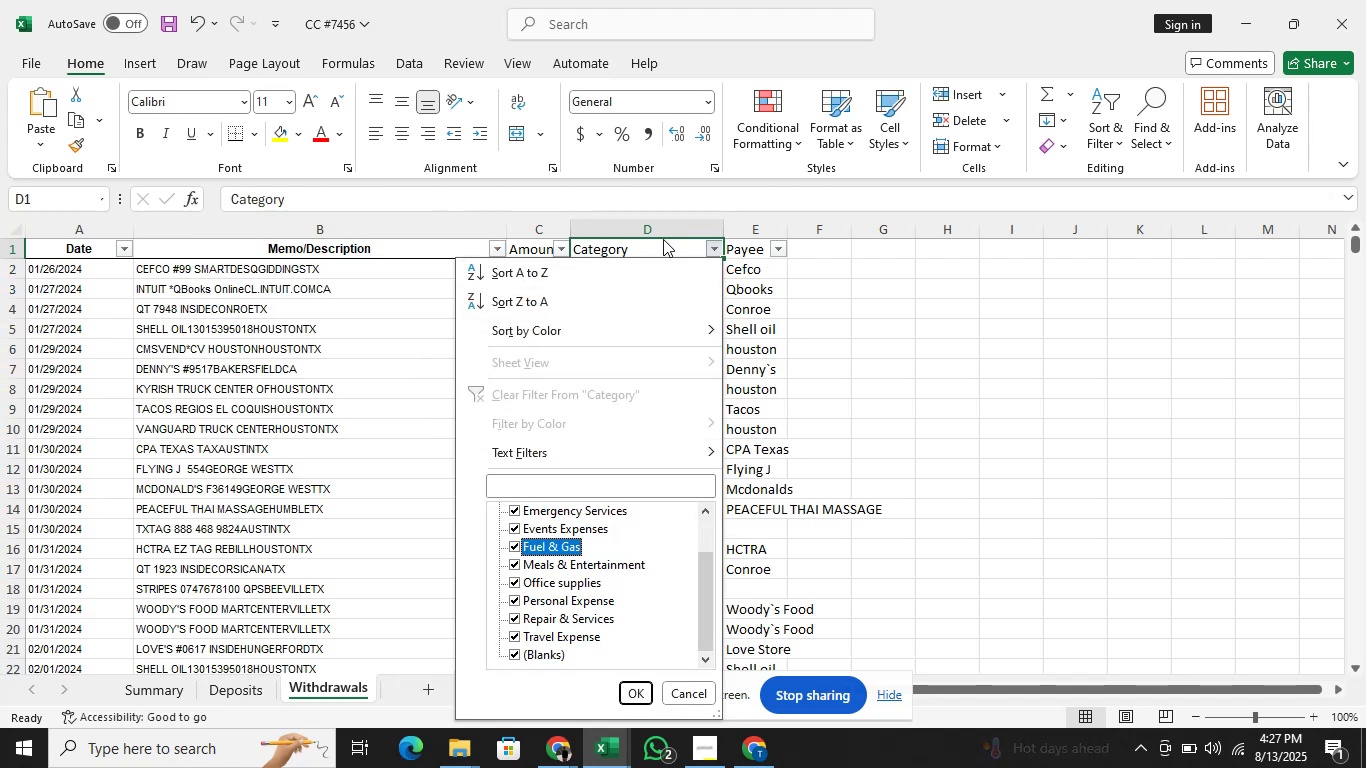 
key(ArrowUp)
 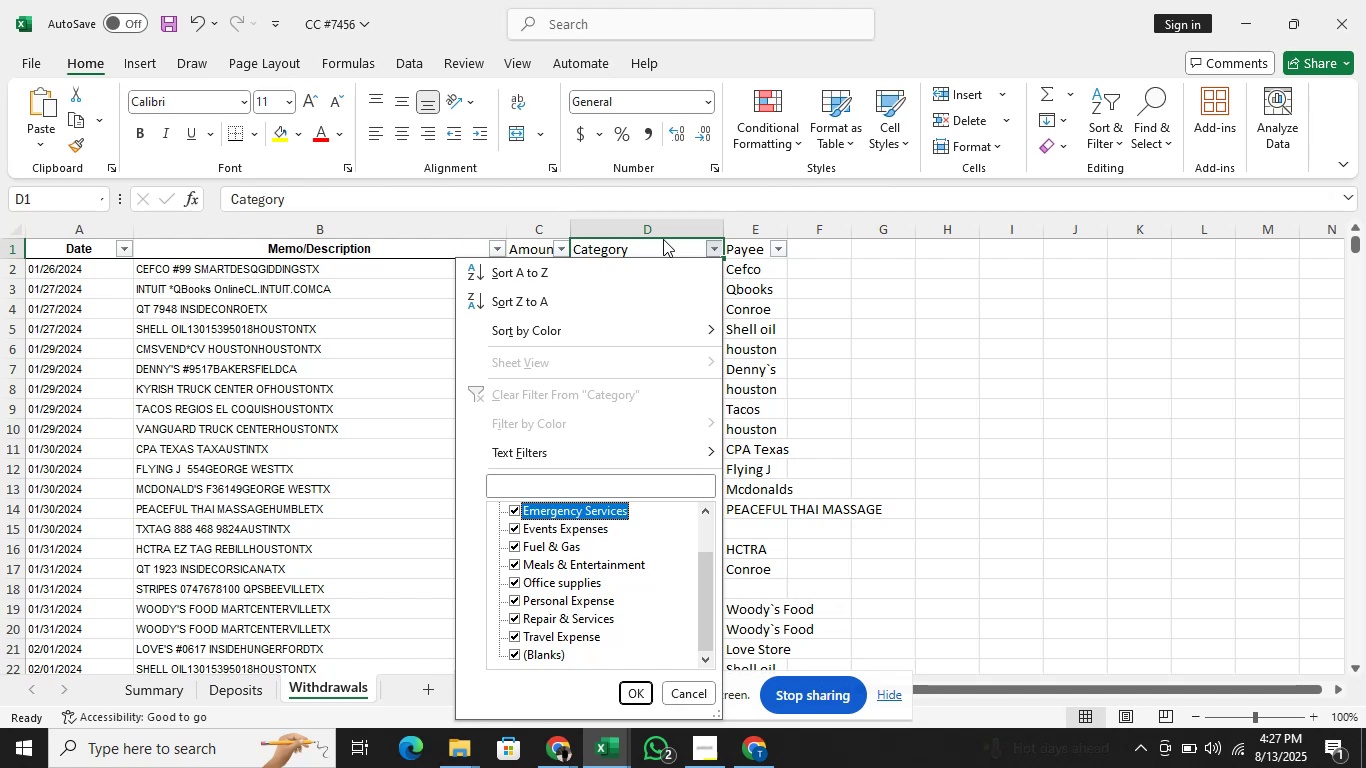 
key(ArrowUp)
 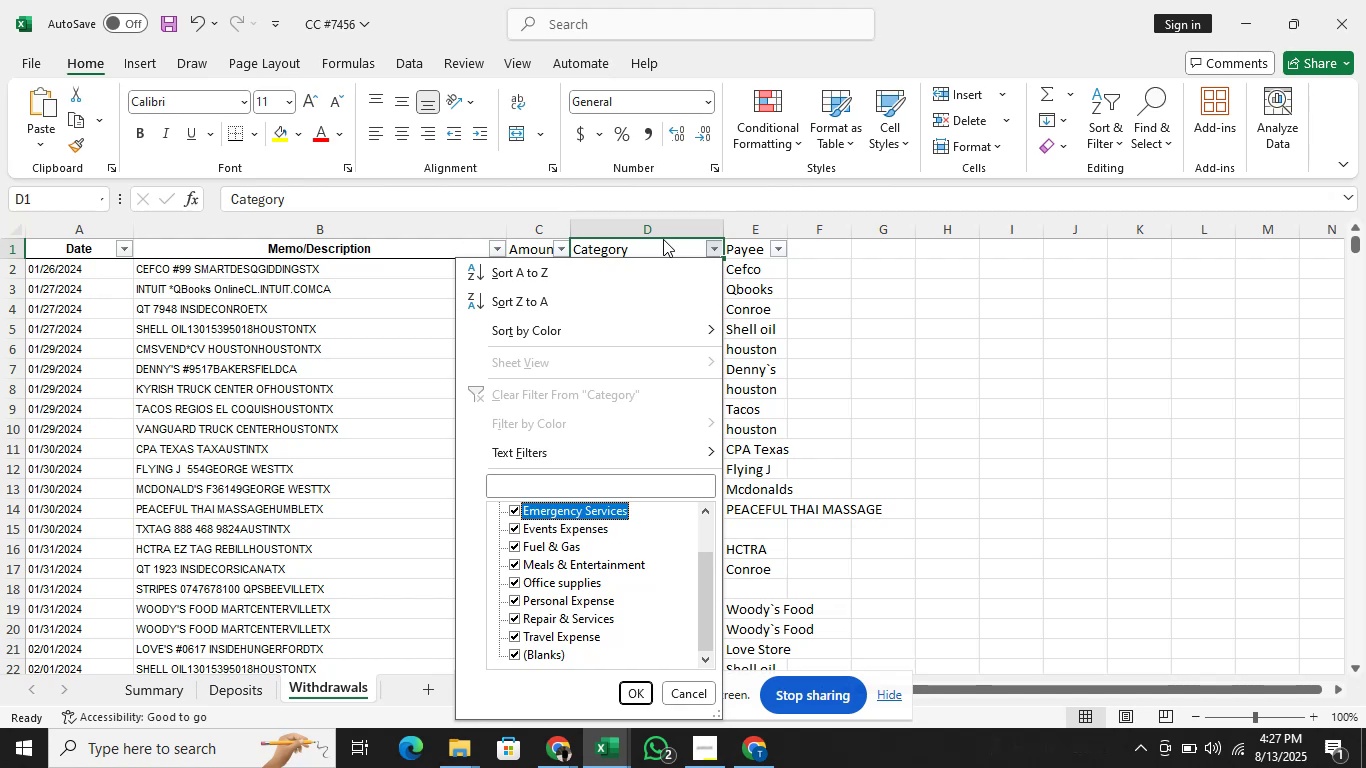 
key(ArrowUp)
 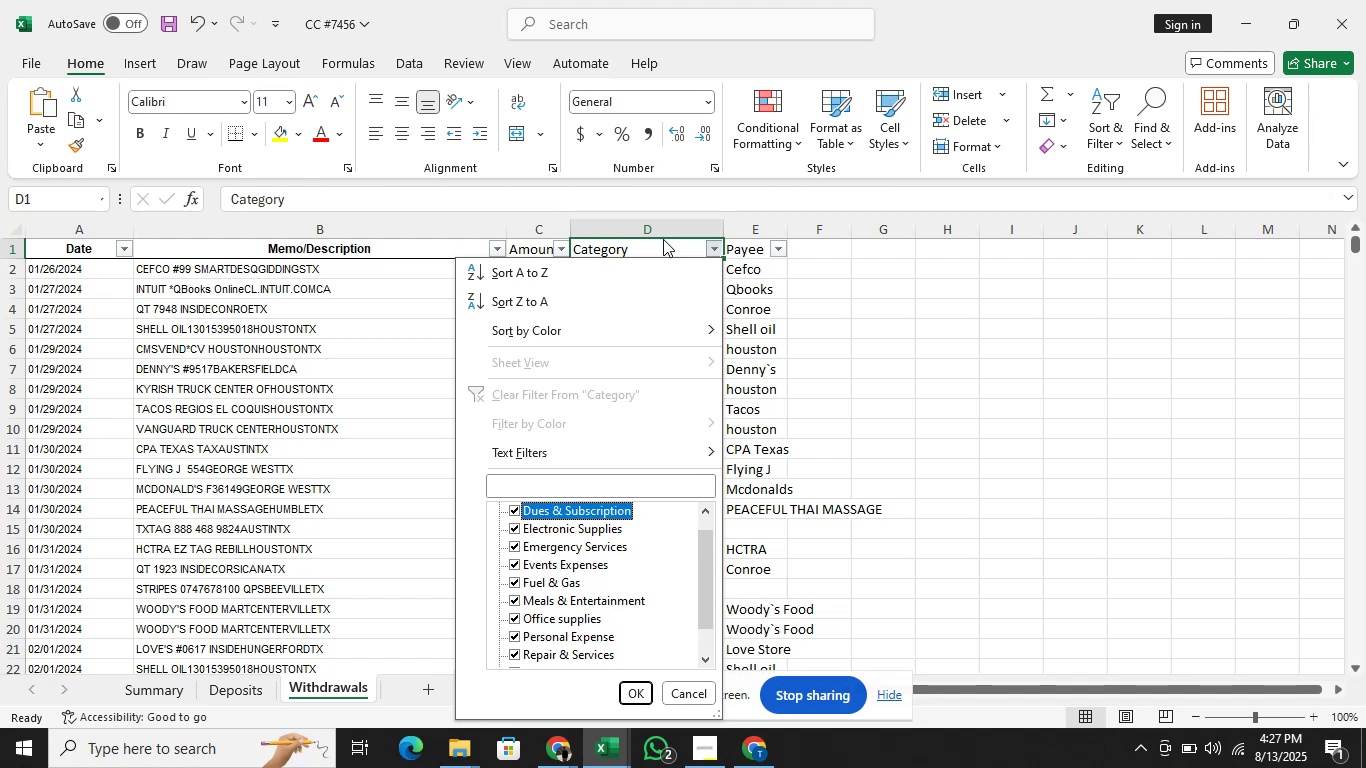 
key(ArrowUp)
 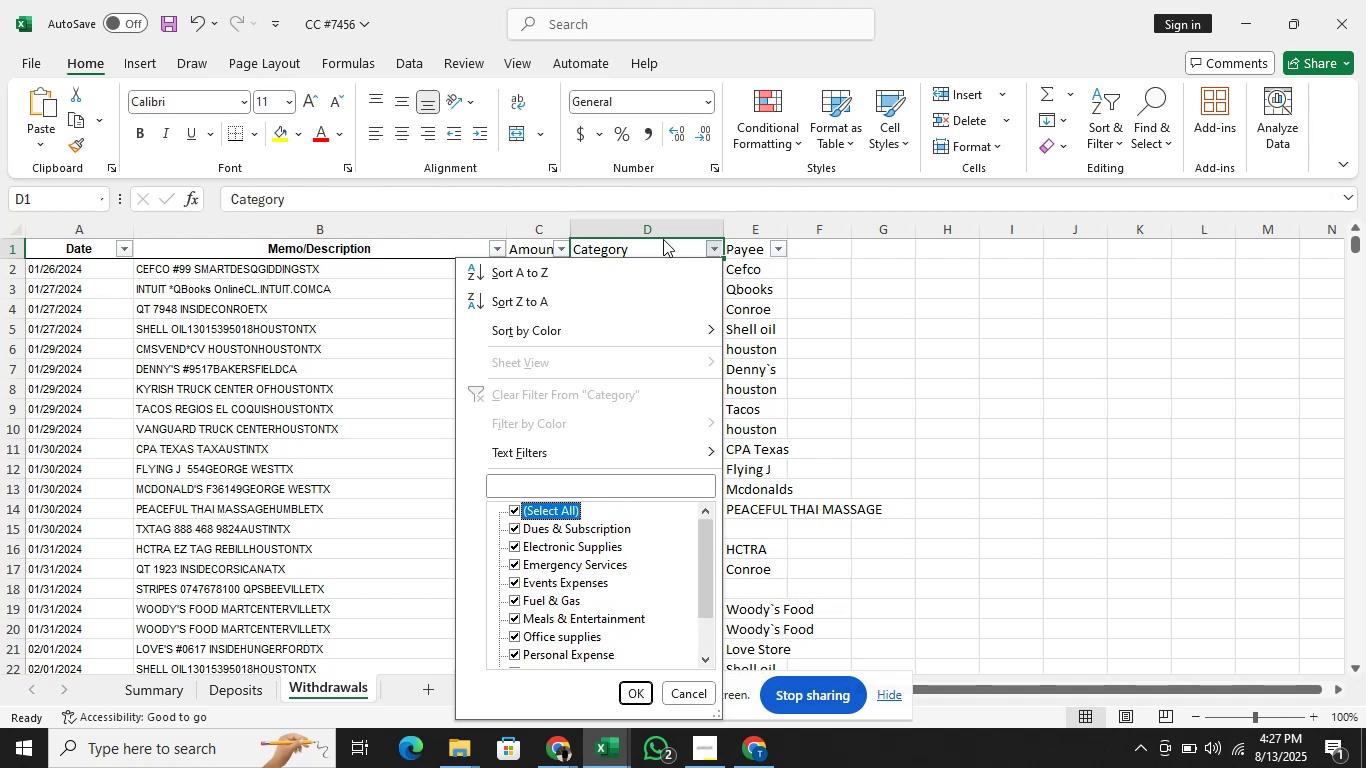 
key(ArrowUp)
 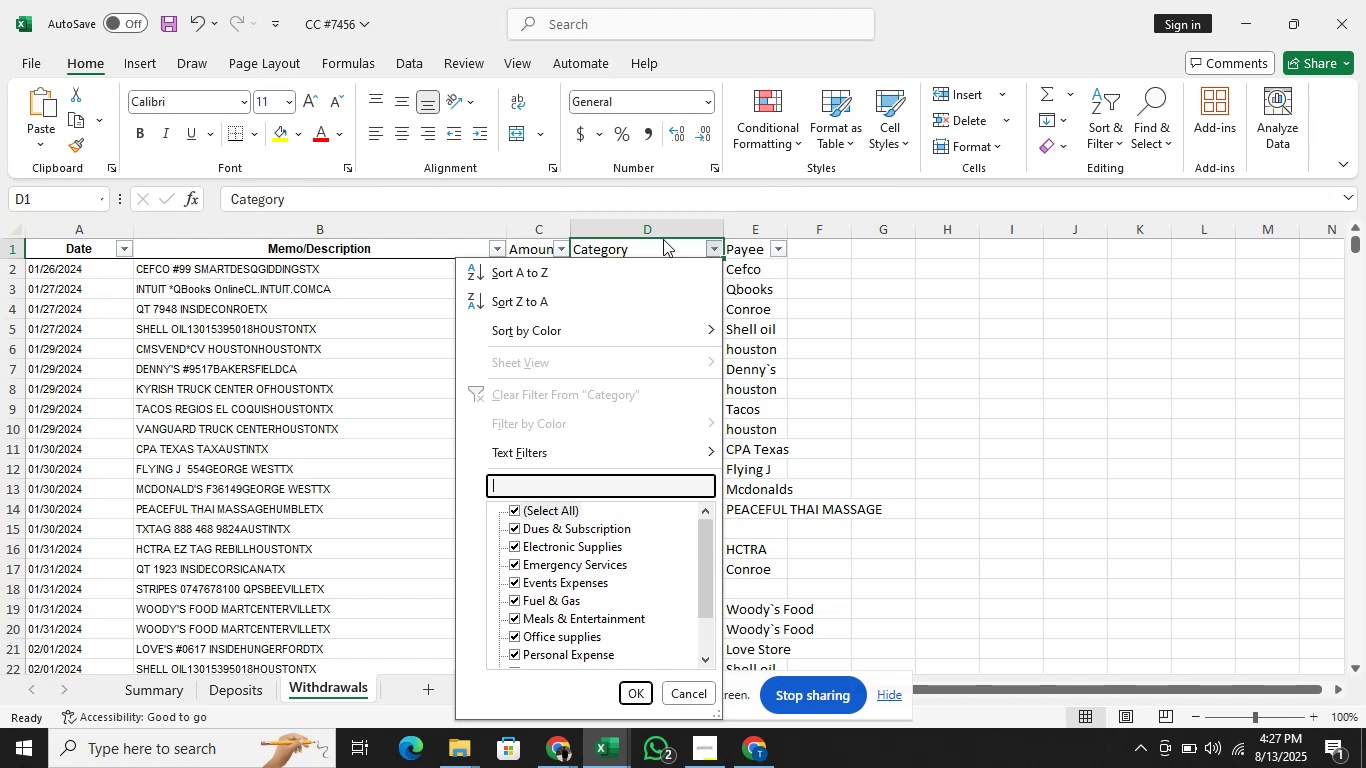 
key(ArrowDown)
 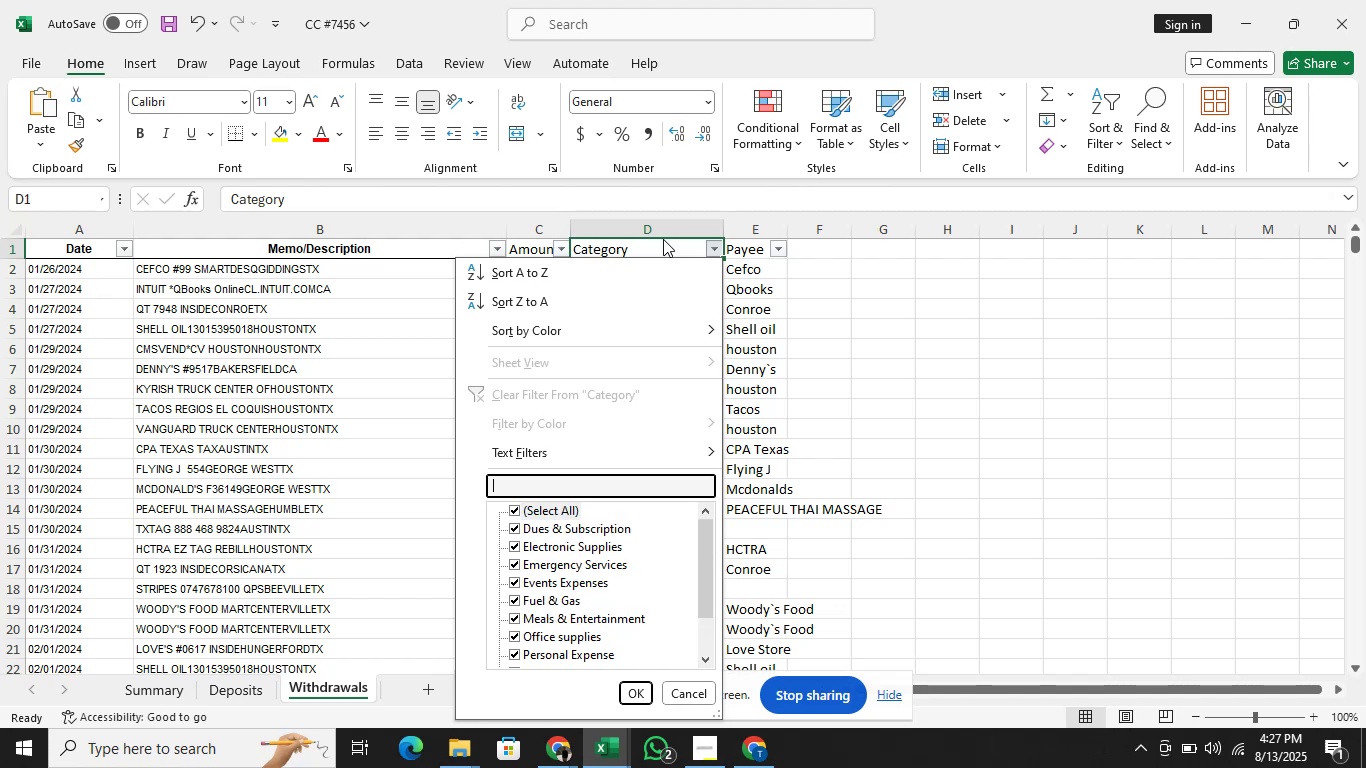 
key(Space)
 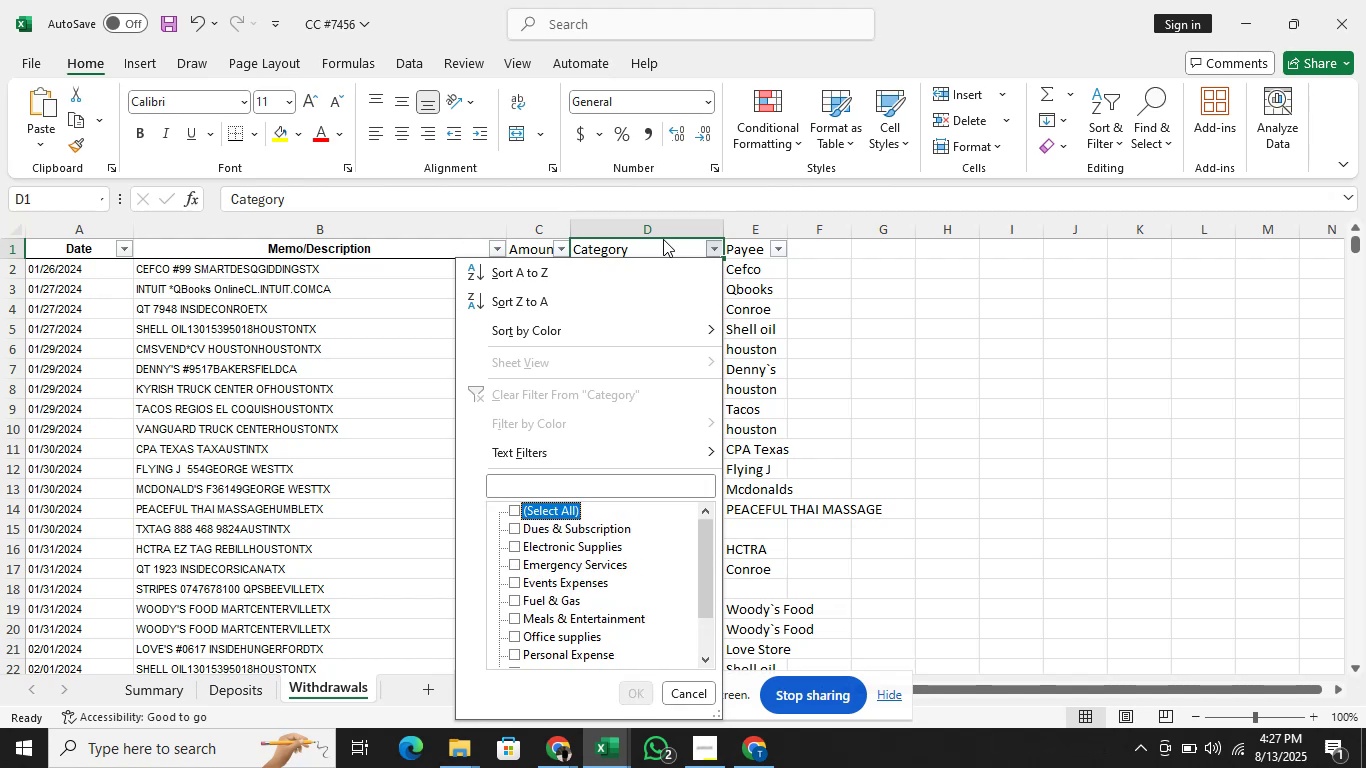 
key(ArrowDown)
 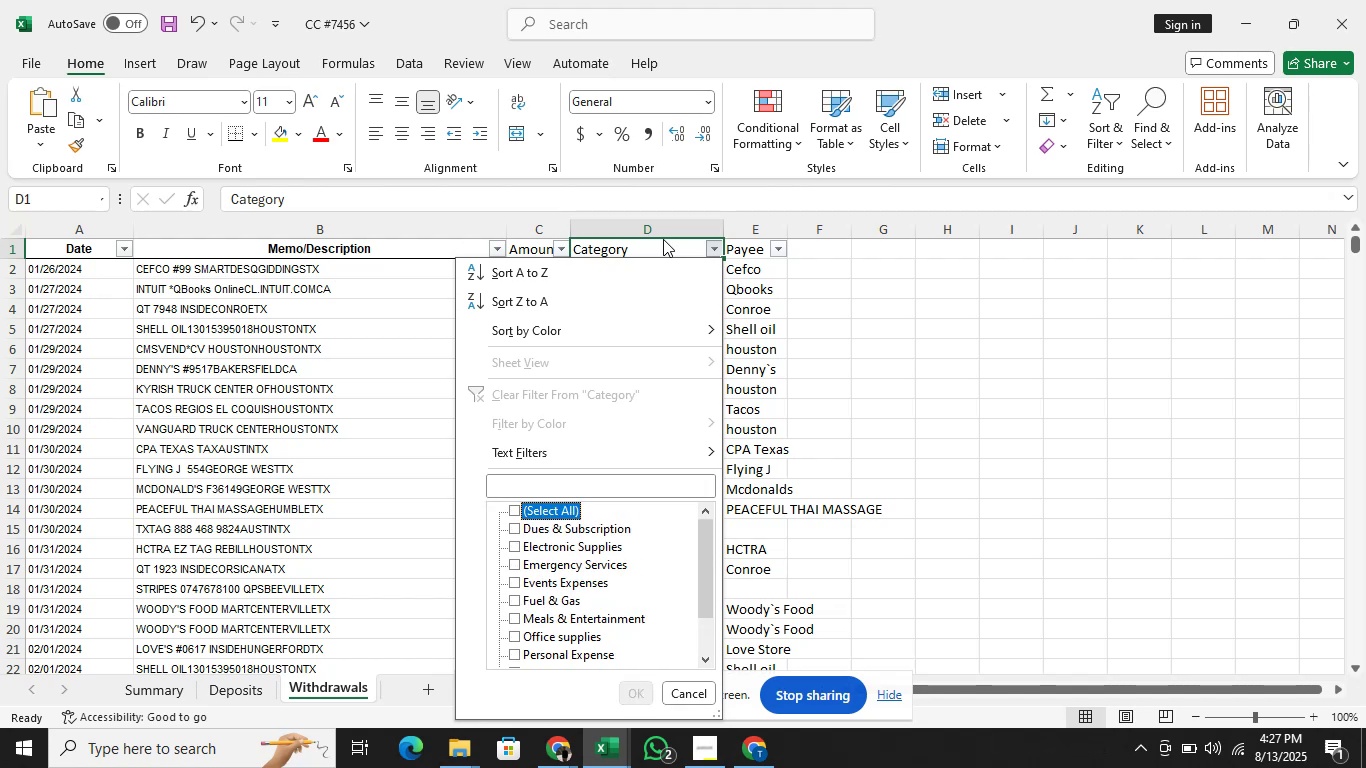 
key(ArrowDown)
 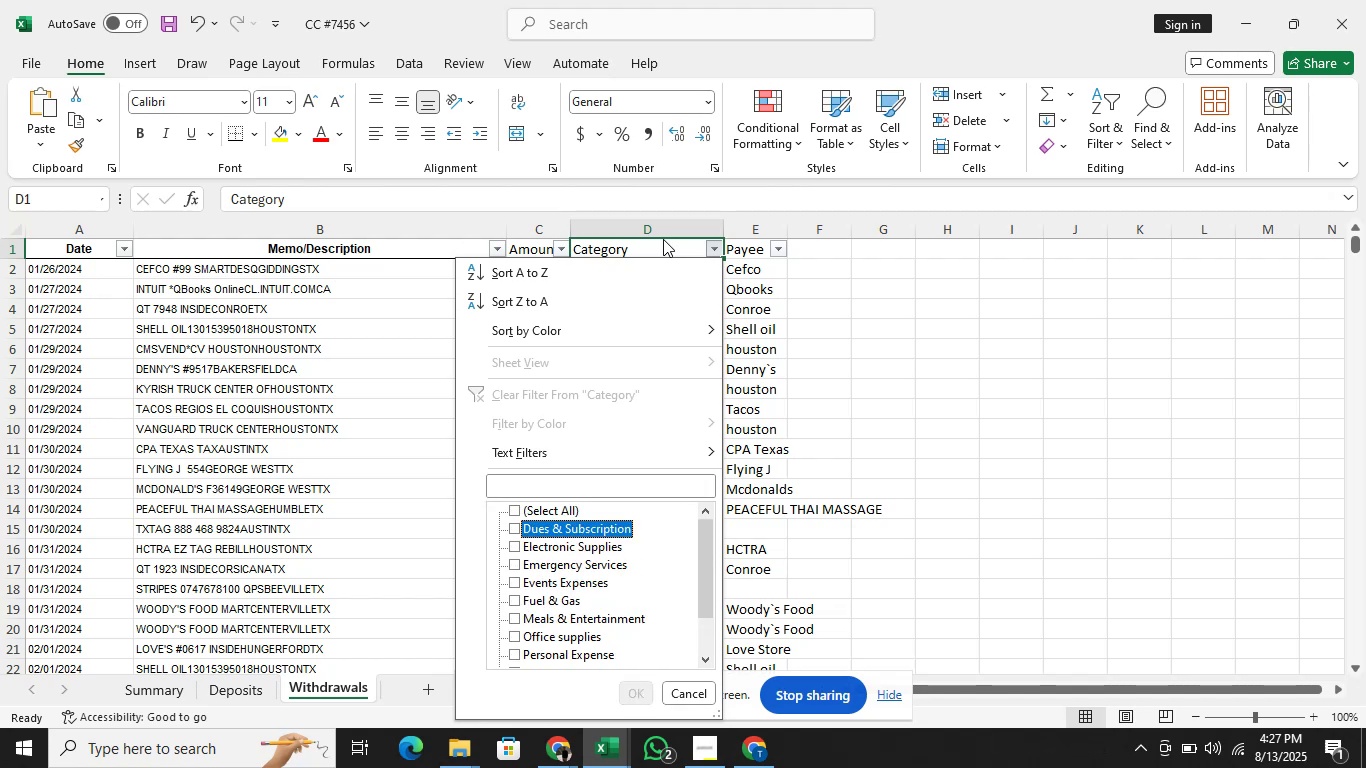 
key(ArrowDown)
 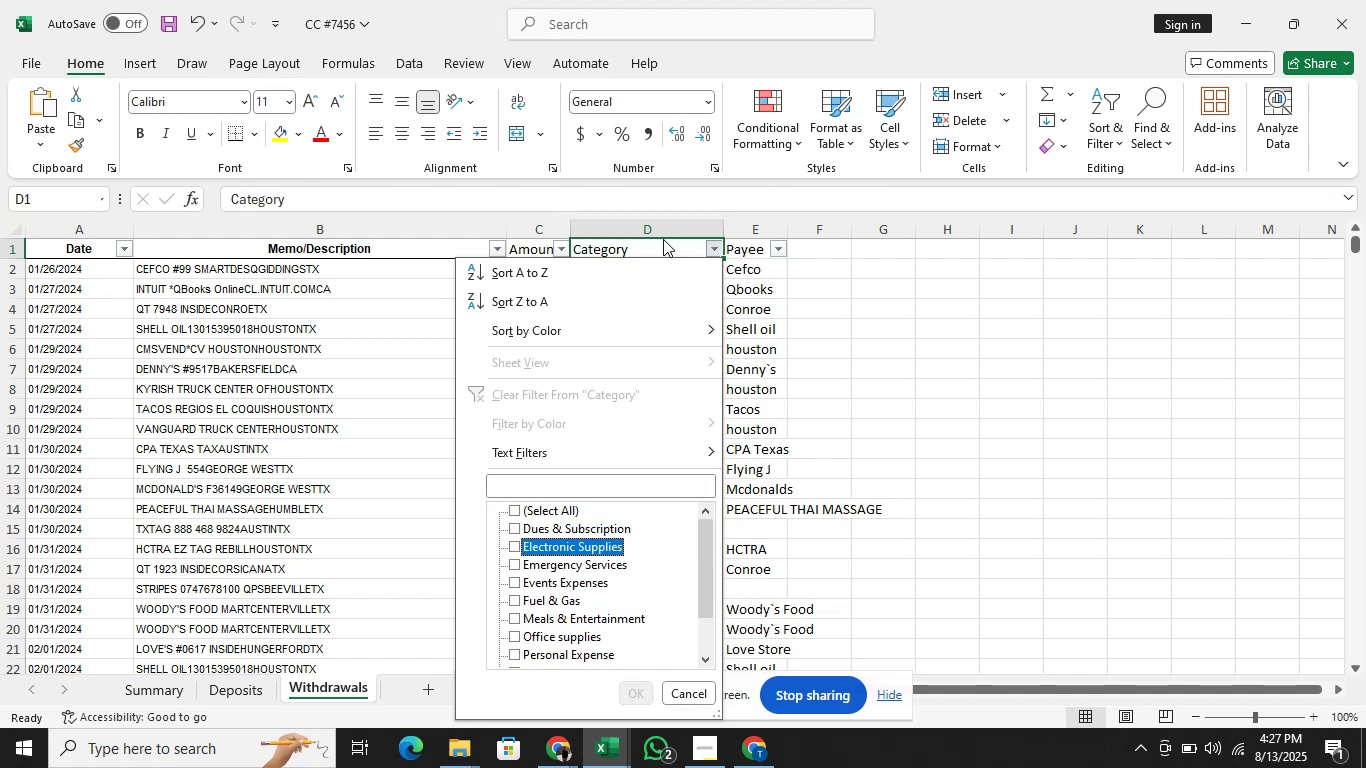 
key(ArrowDown)
 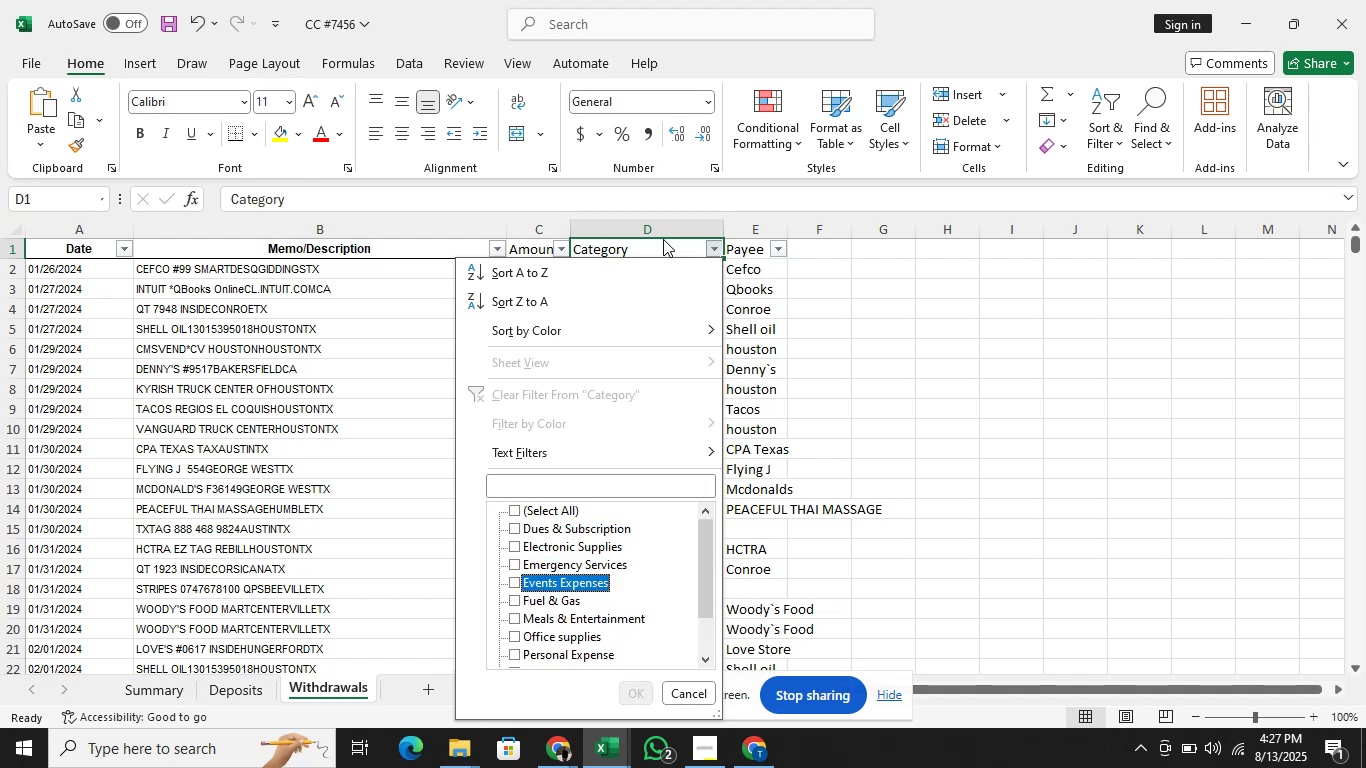 
key(ArrowDown)
 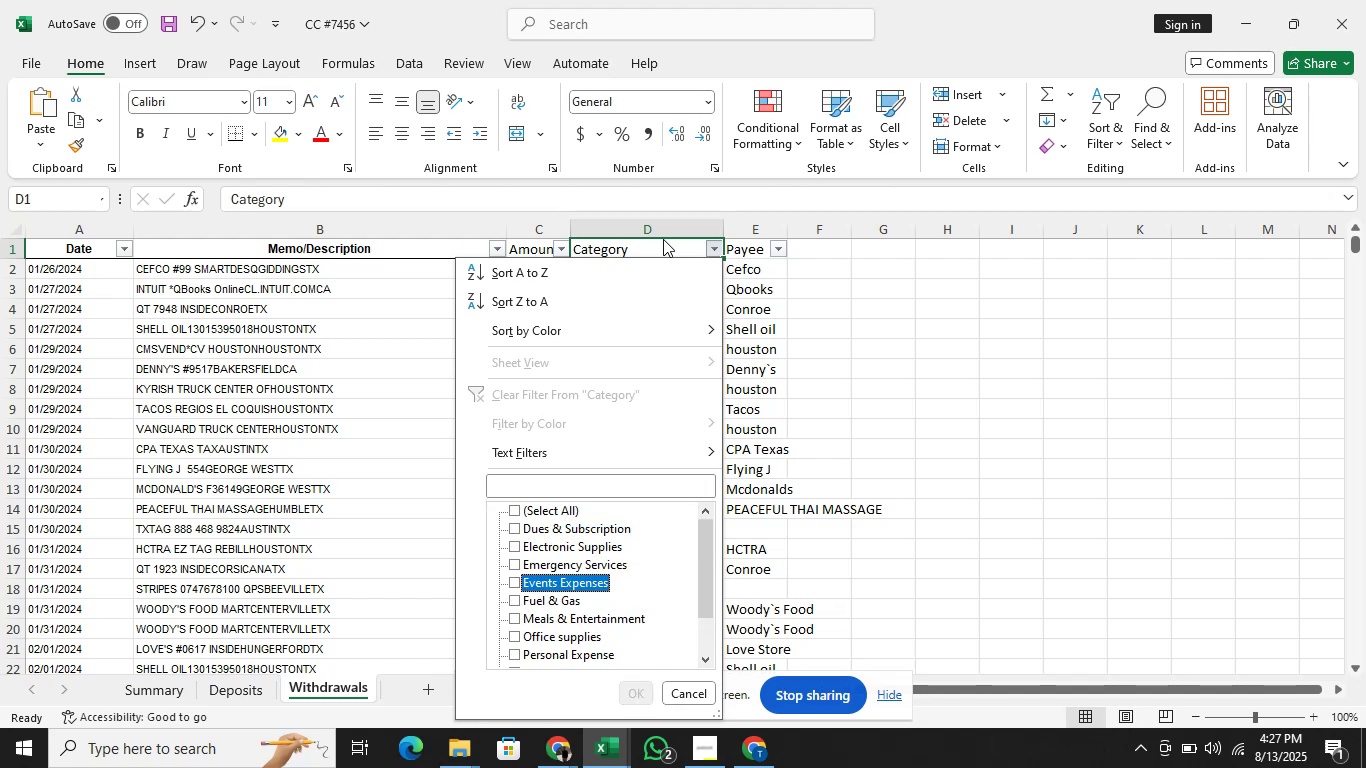 
key(ArrowDown)
 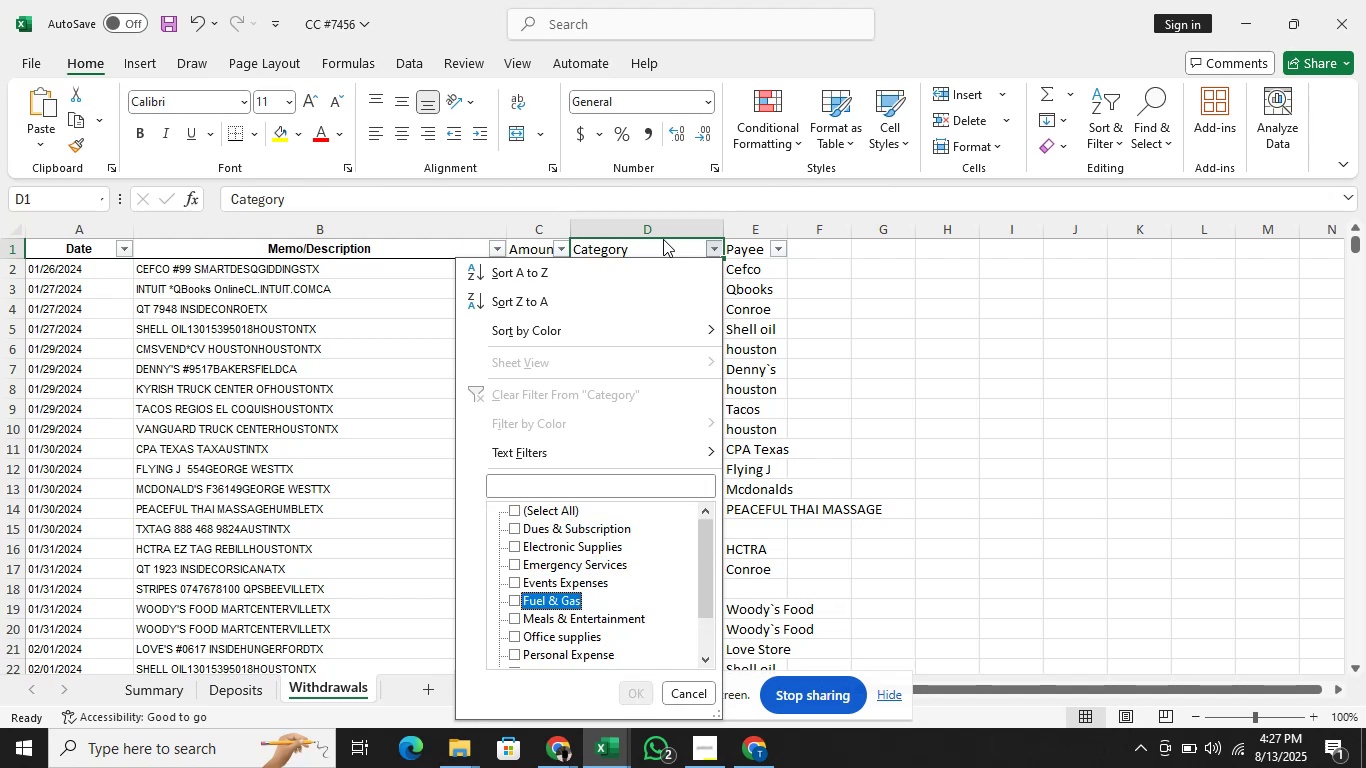 
key(ArrowDown)
 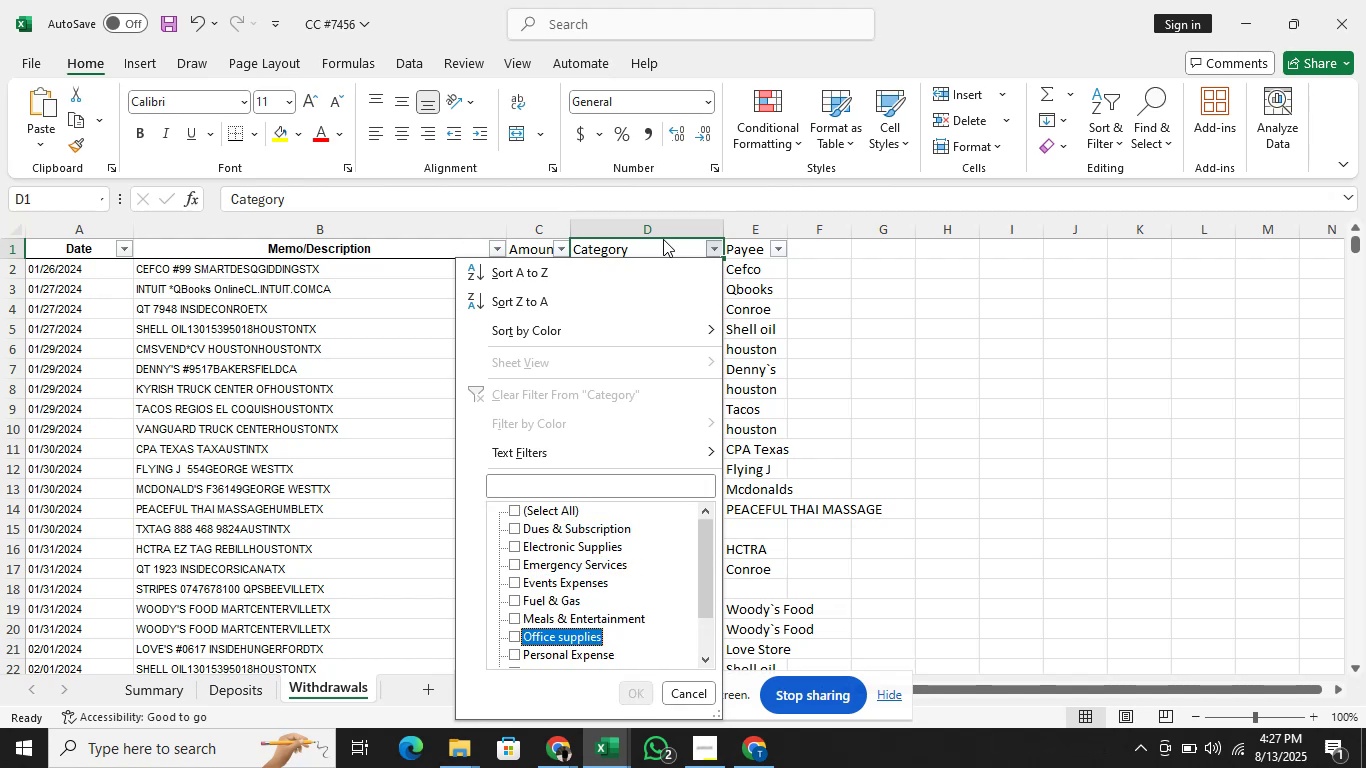 
key(ArrowDown)
 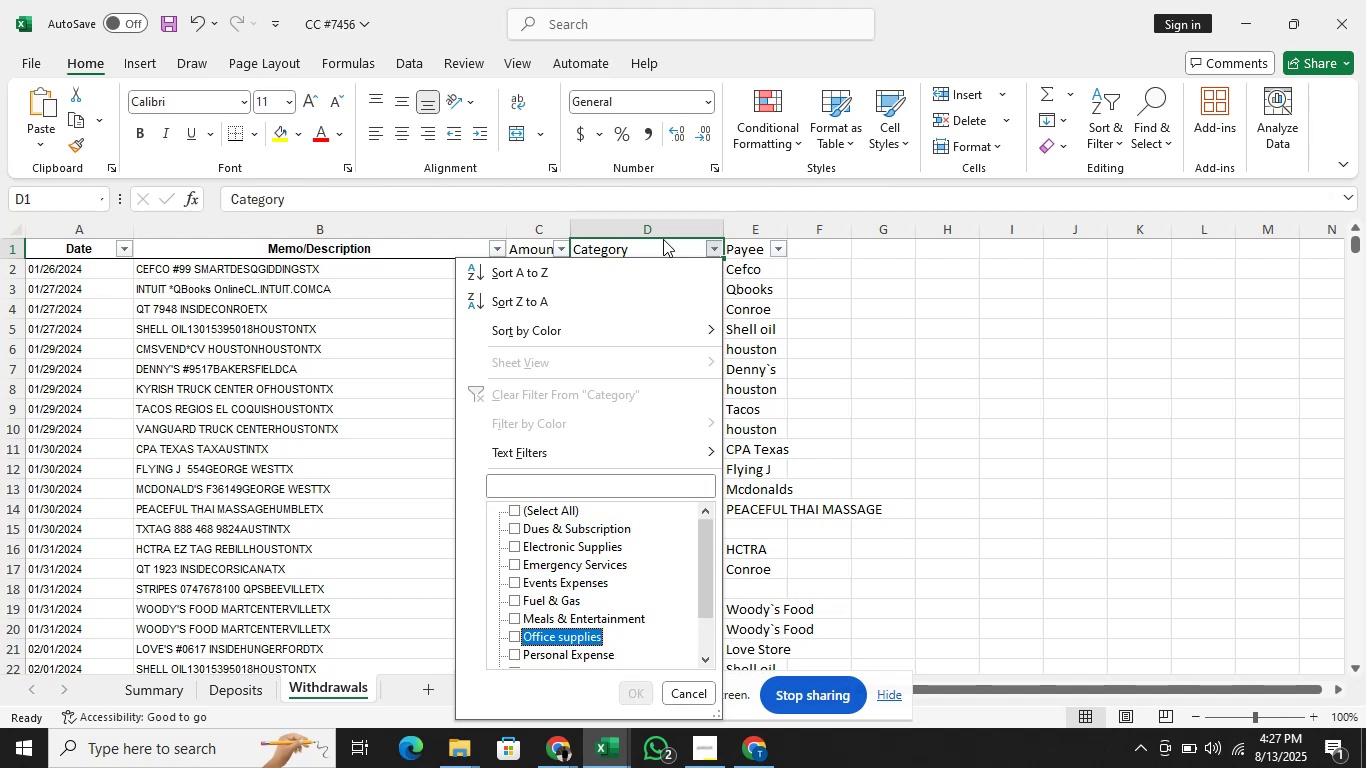 
key(ArrowDown)
 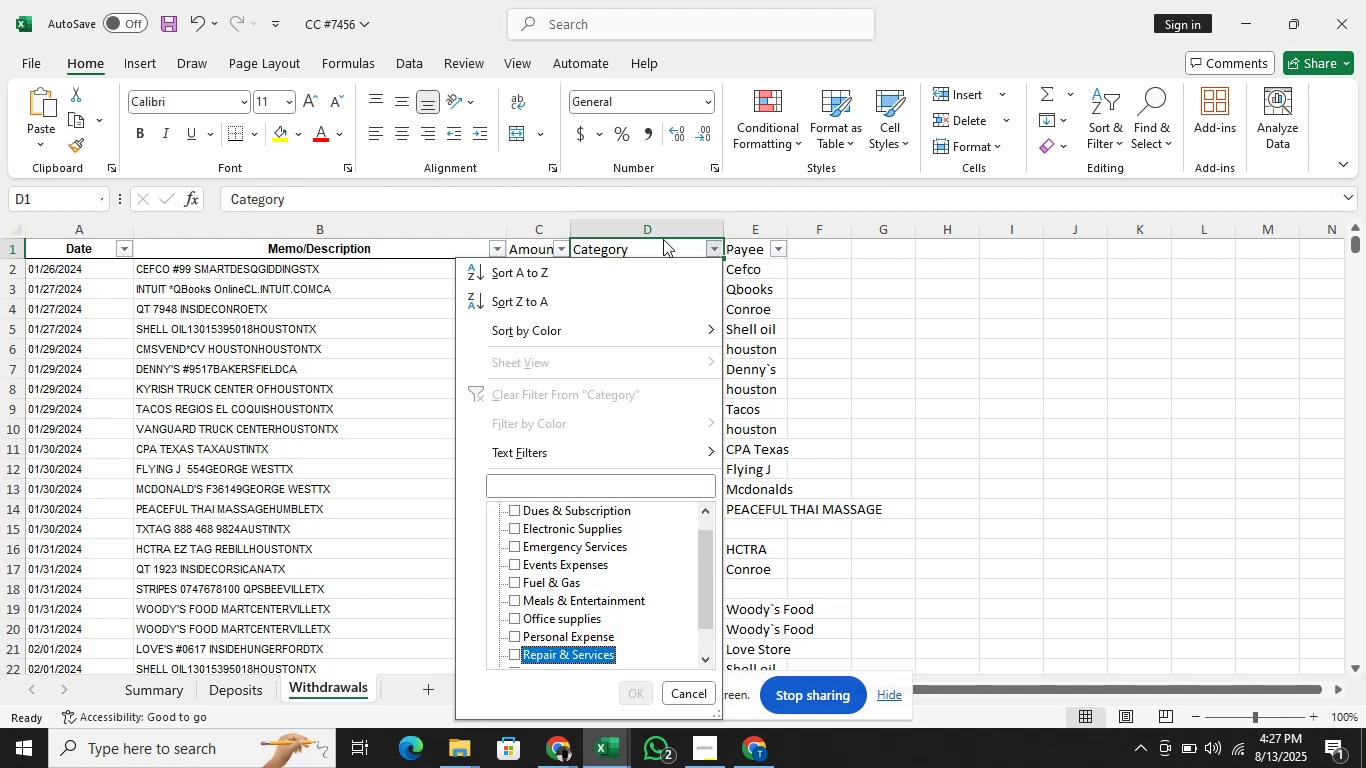 
key(ArrowDown)
 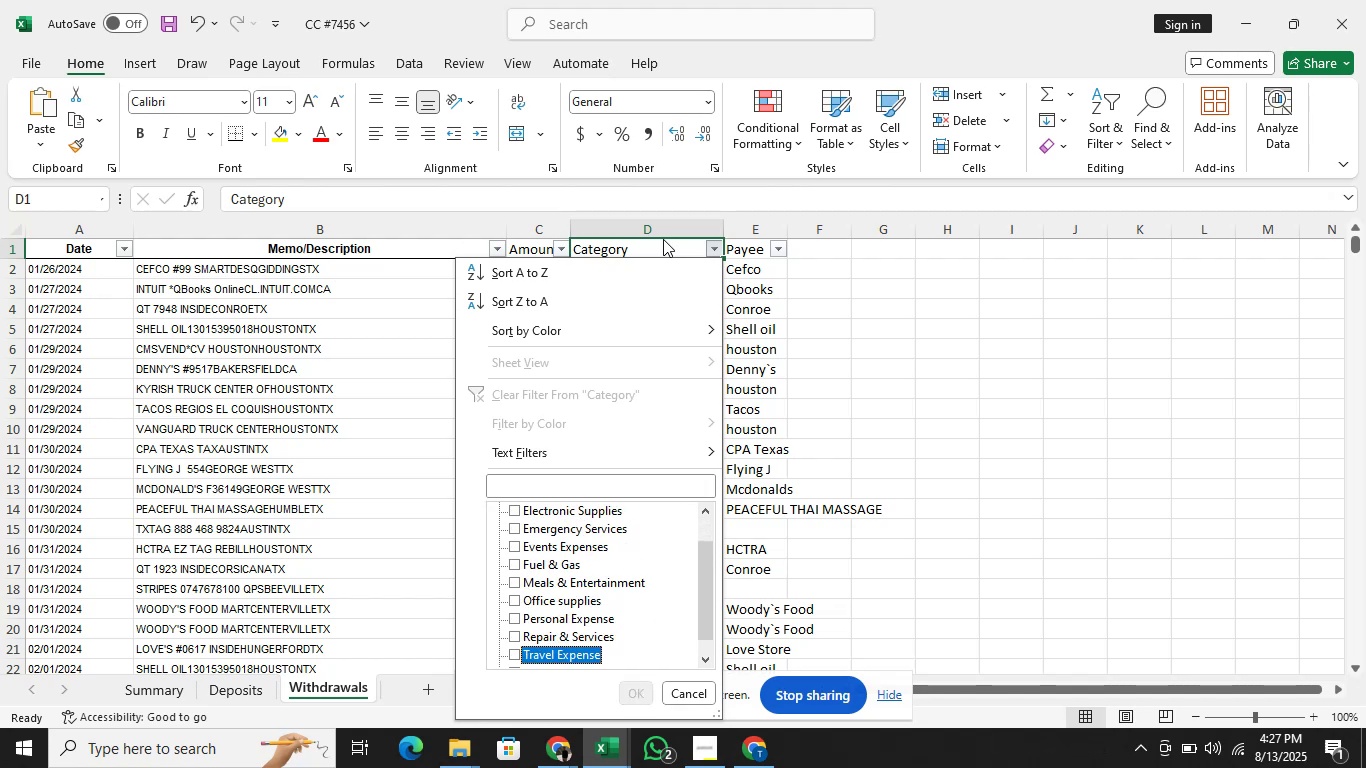 
key(ArrowDown)
 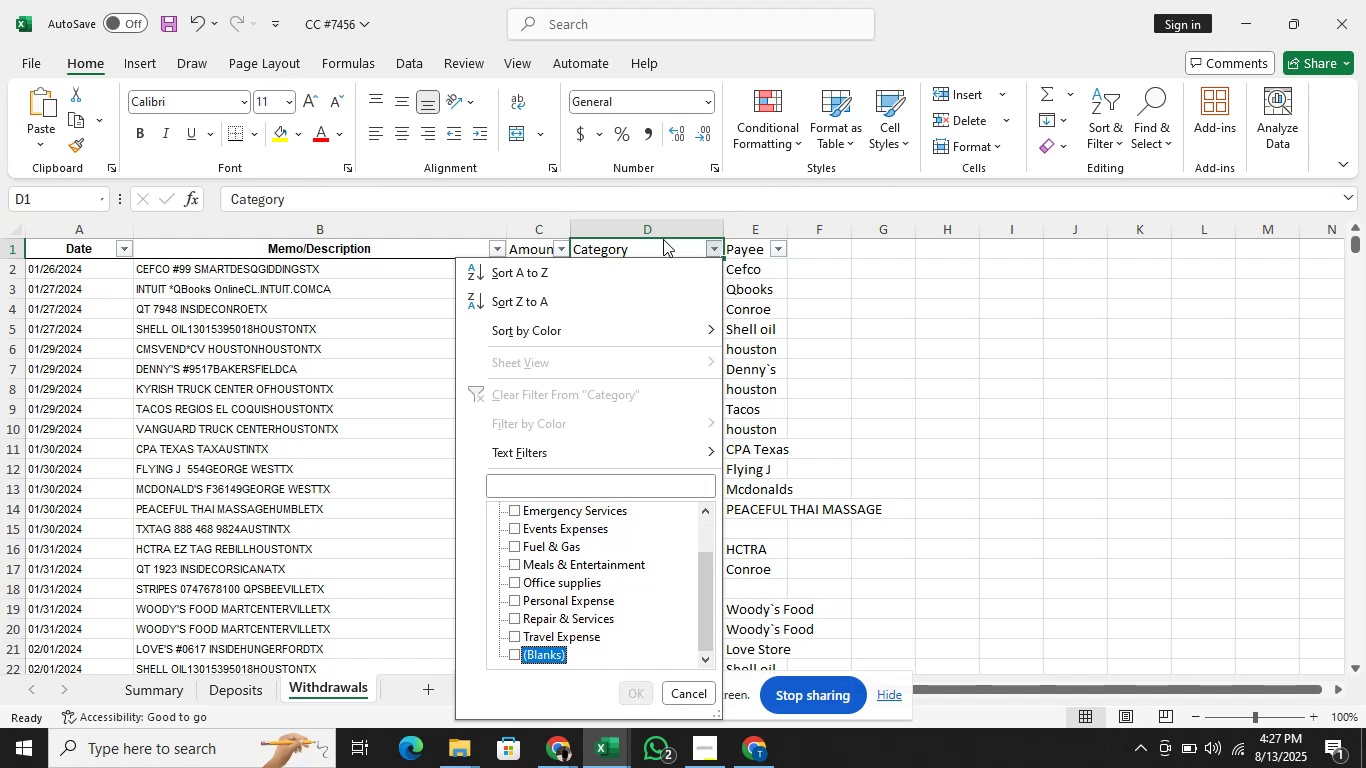 
key(ArrowDown)
 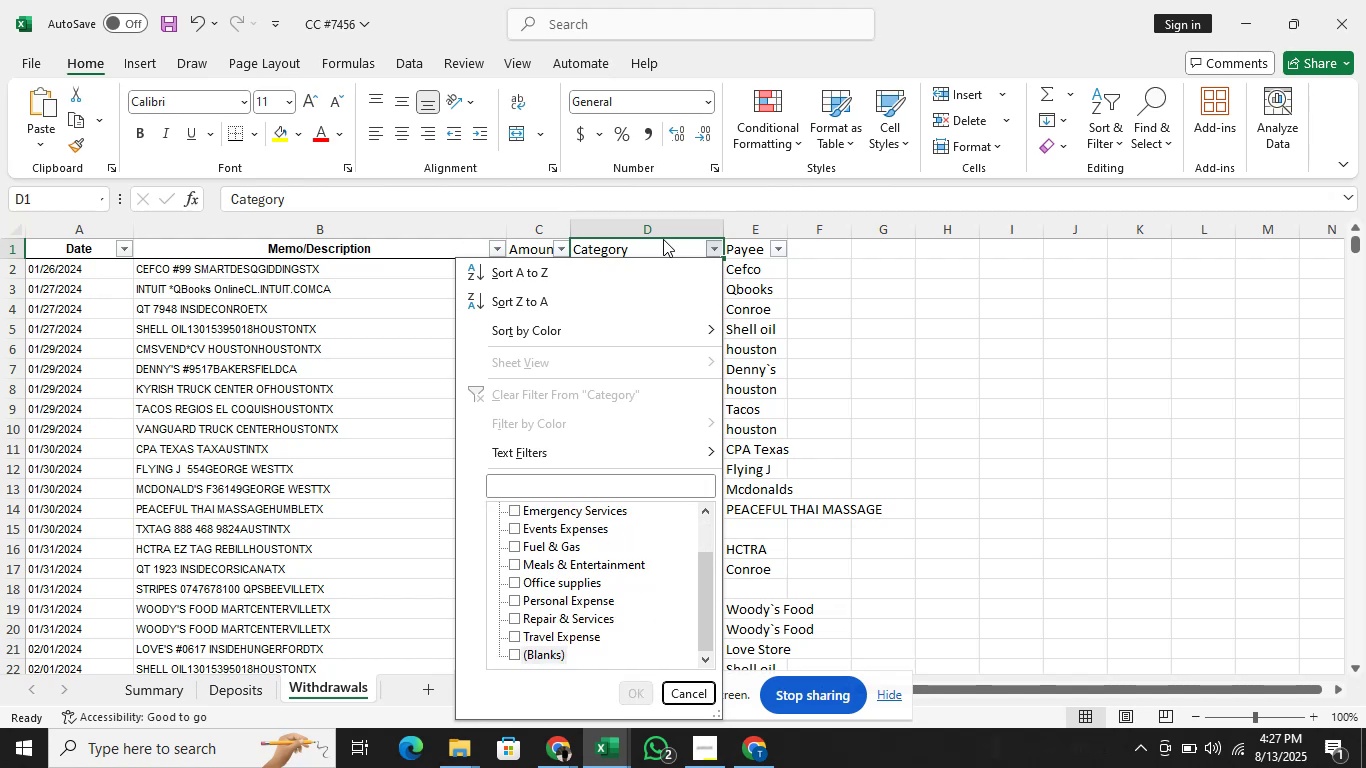 
key(ArrowUp)
 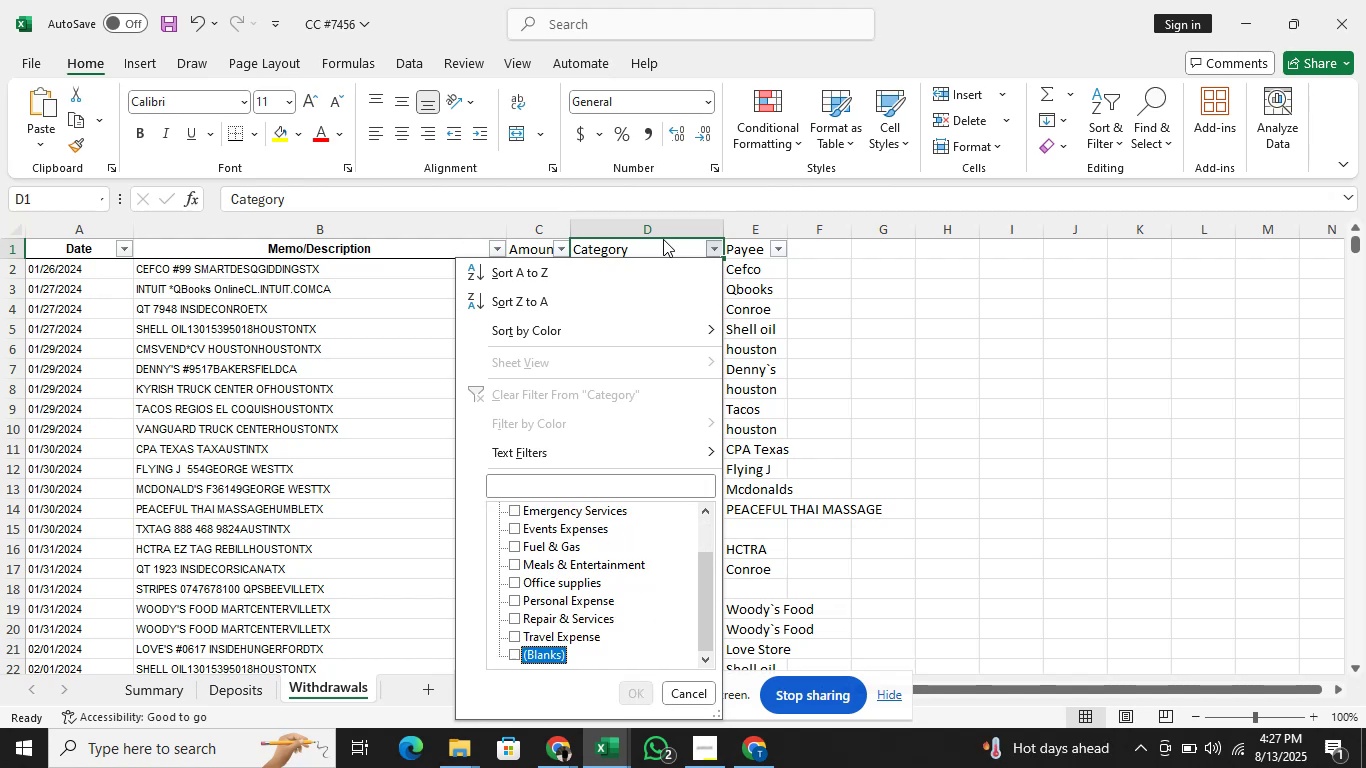 
key(Space)
 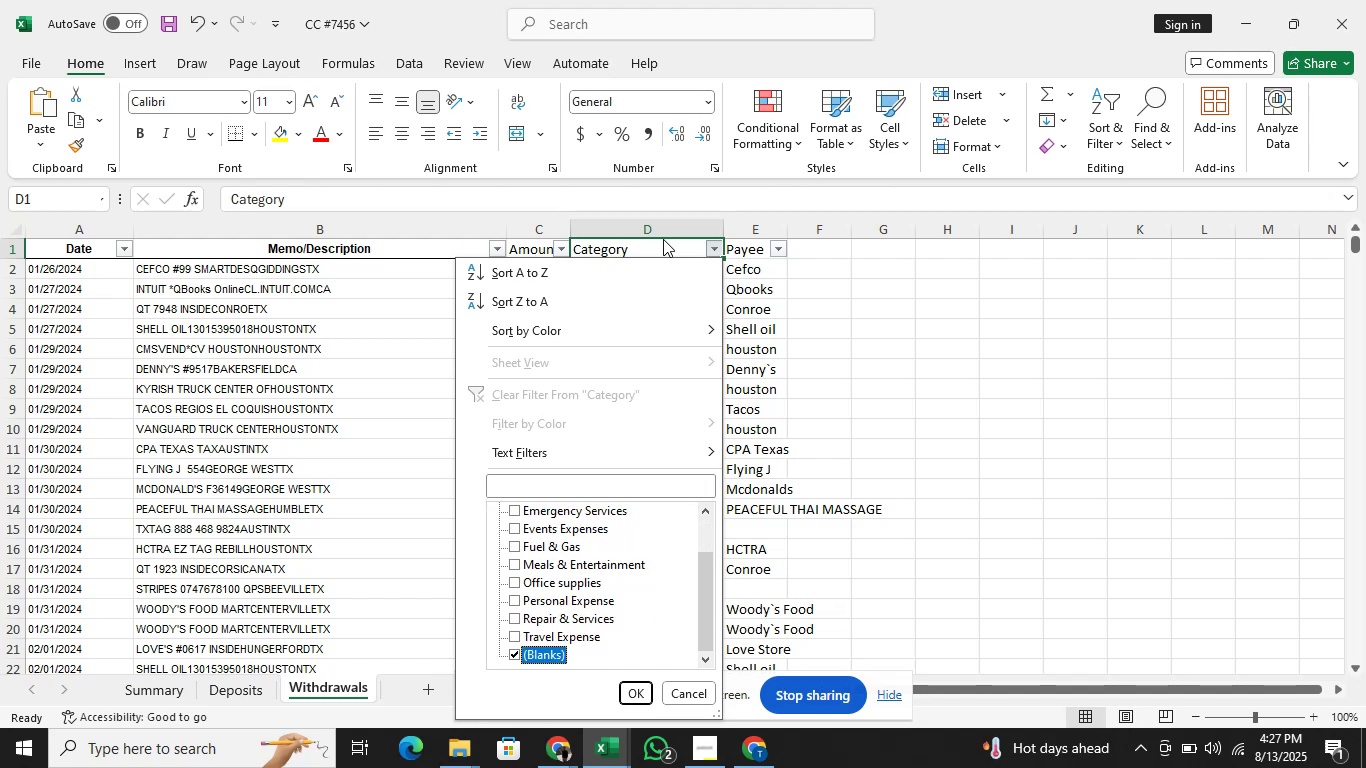 
key(Enter)
 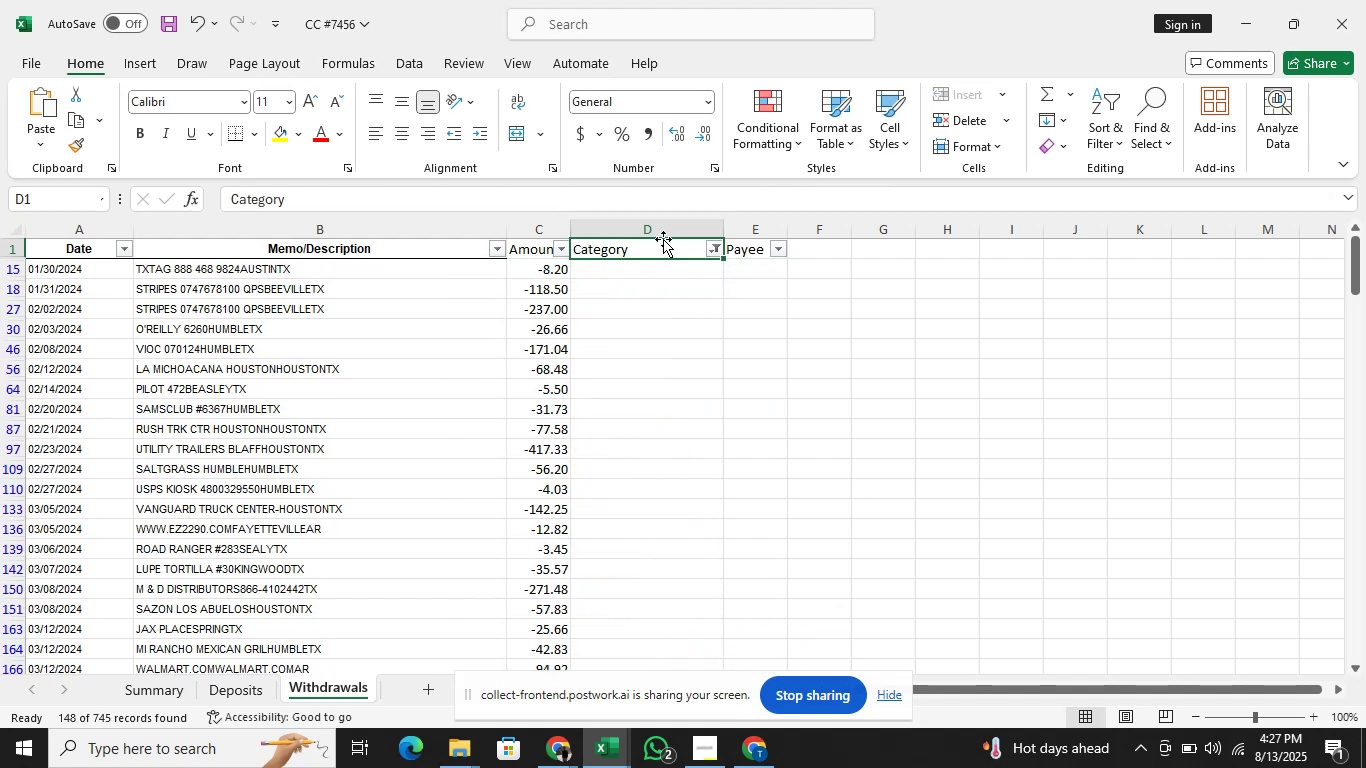 
key(ArrowDown)
 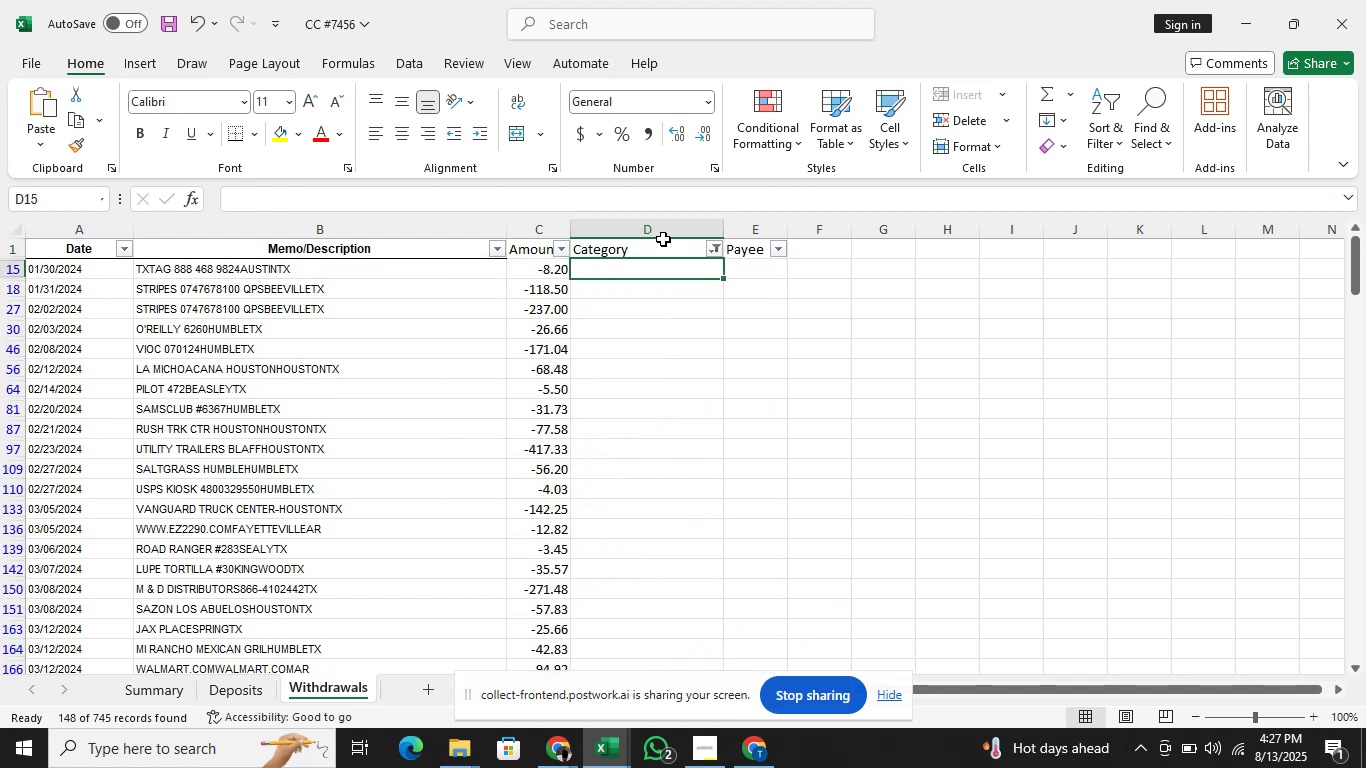 
key(ArrowLeft)
 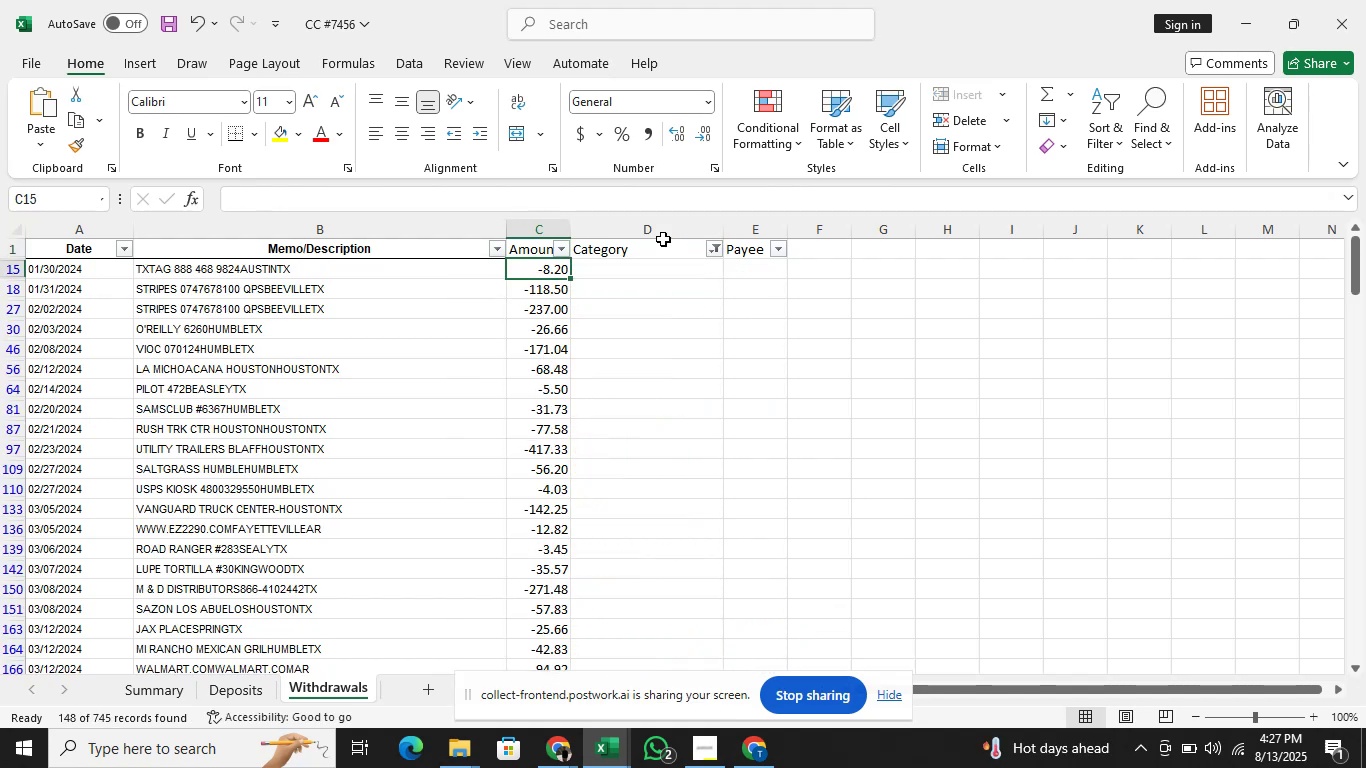 
key(Control+Shift+ControlLeft)
 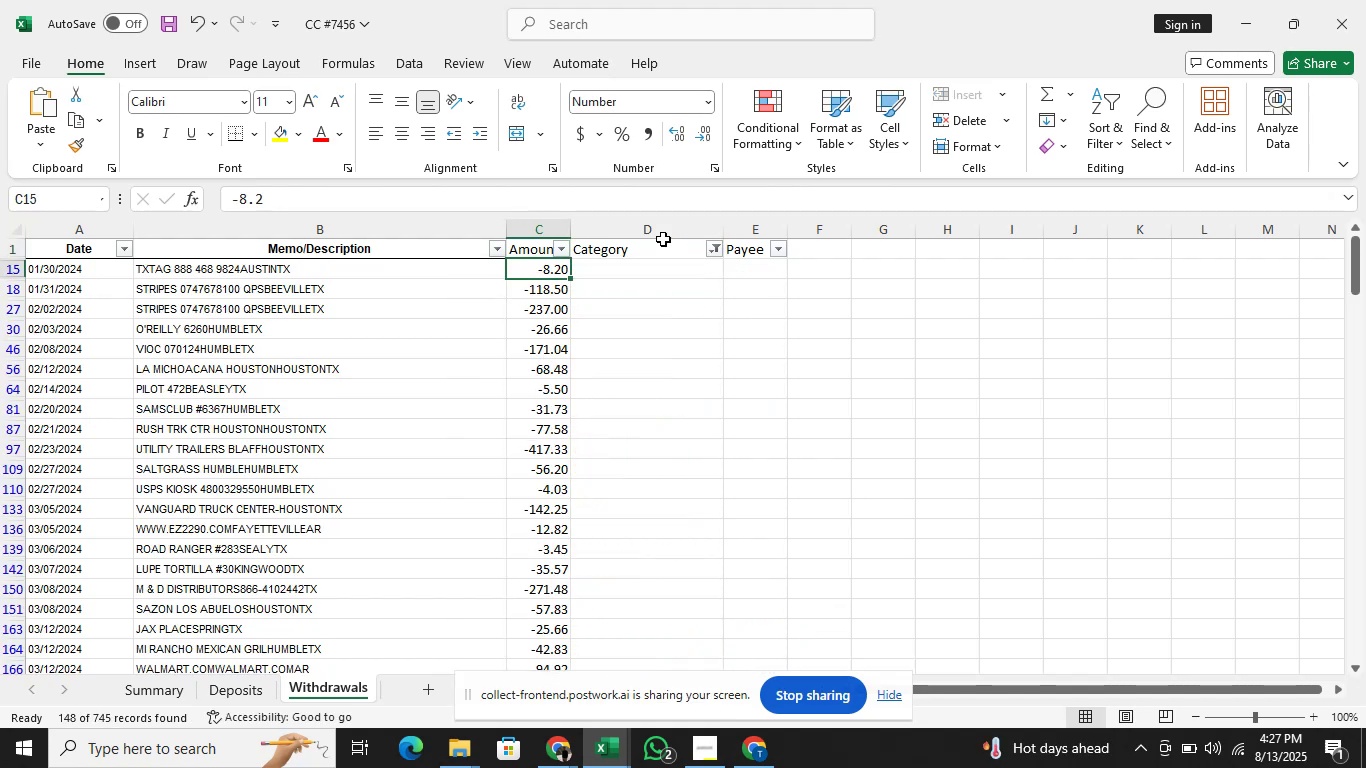 
key(Control+Shift+ArrowDown)
 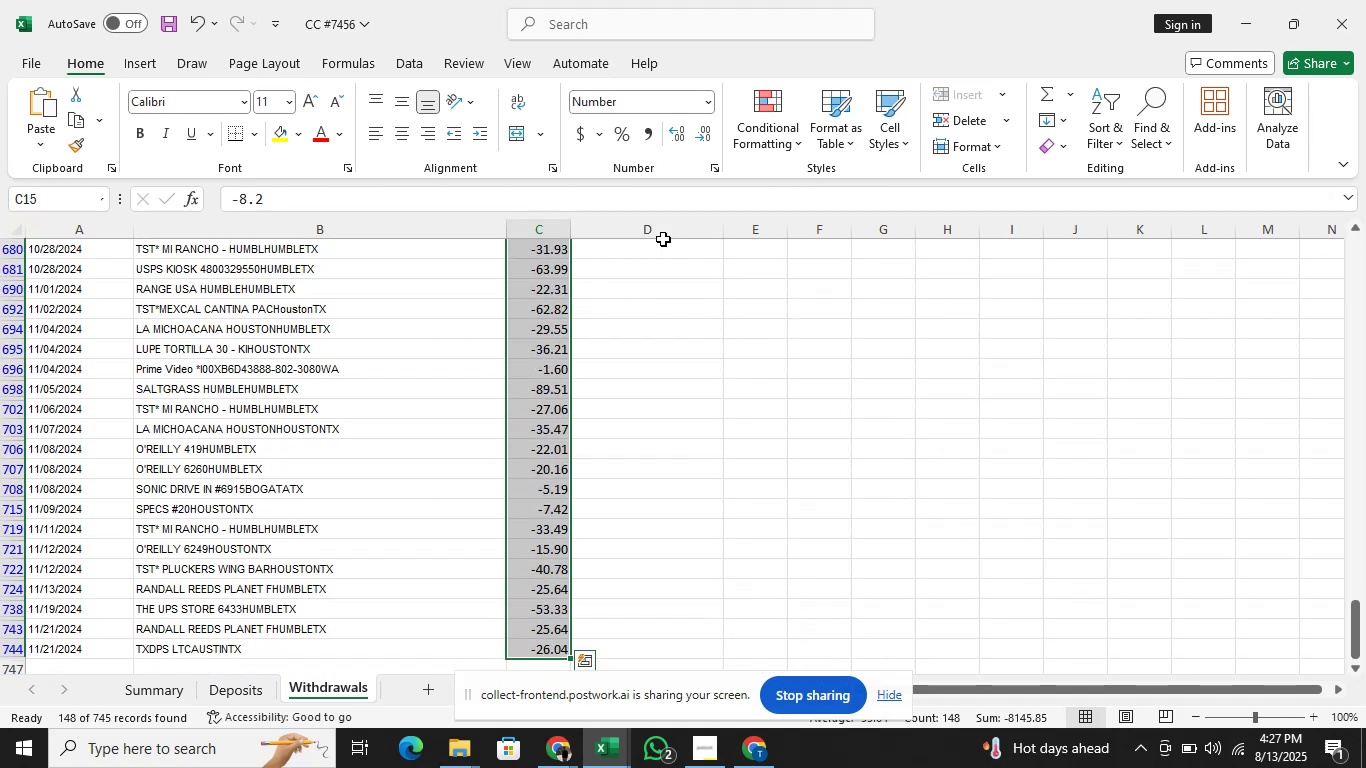 
key(ArrowUp)
 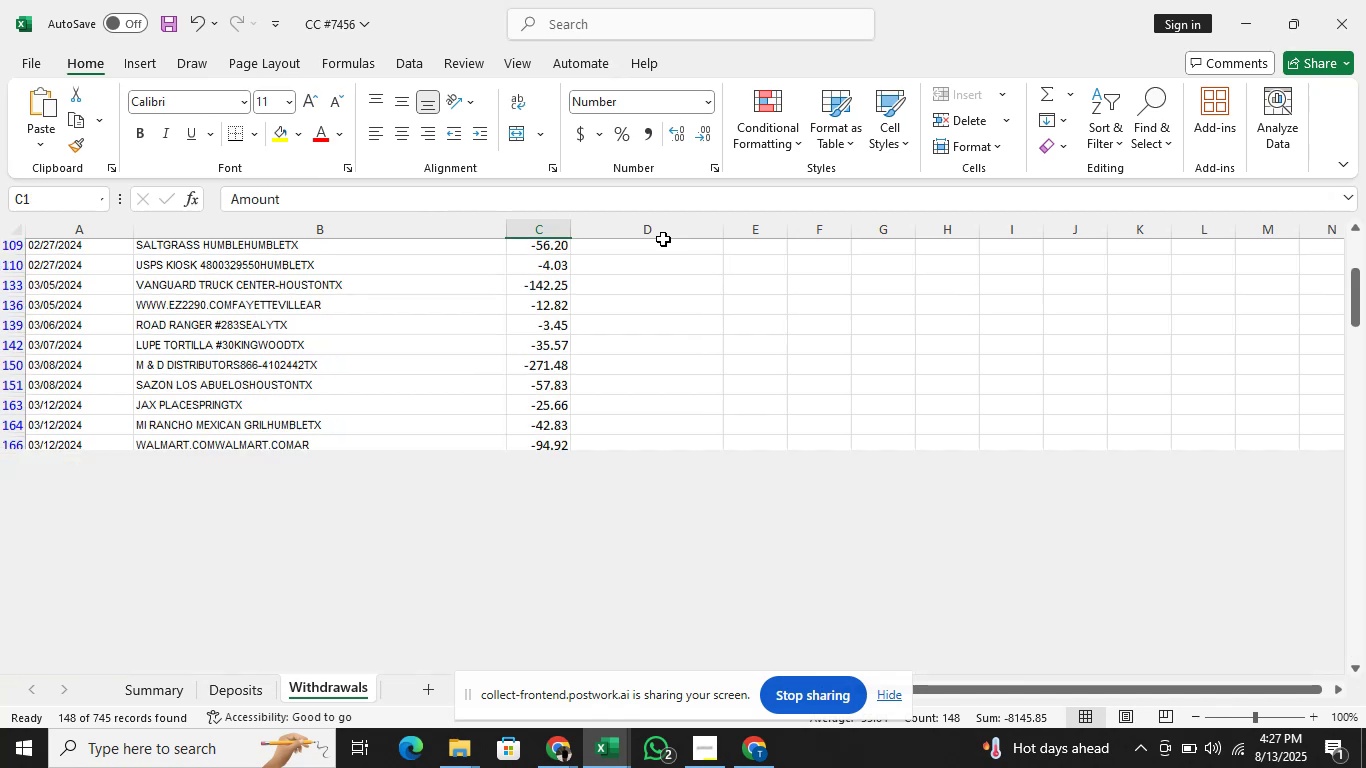 
key(ArrowLeft)
 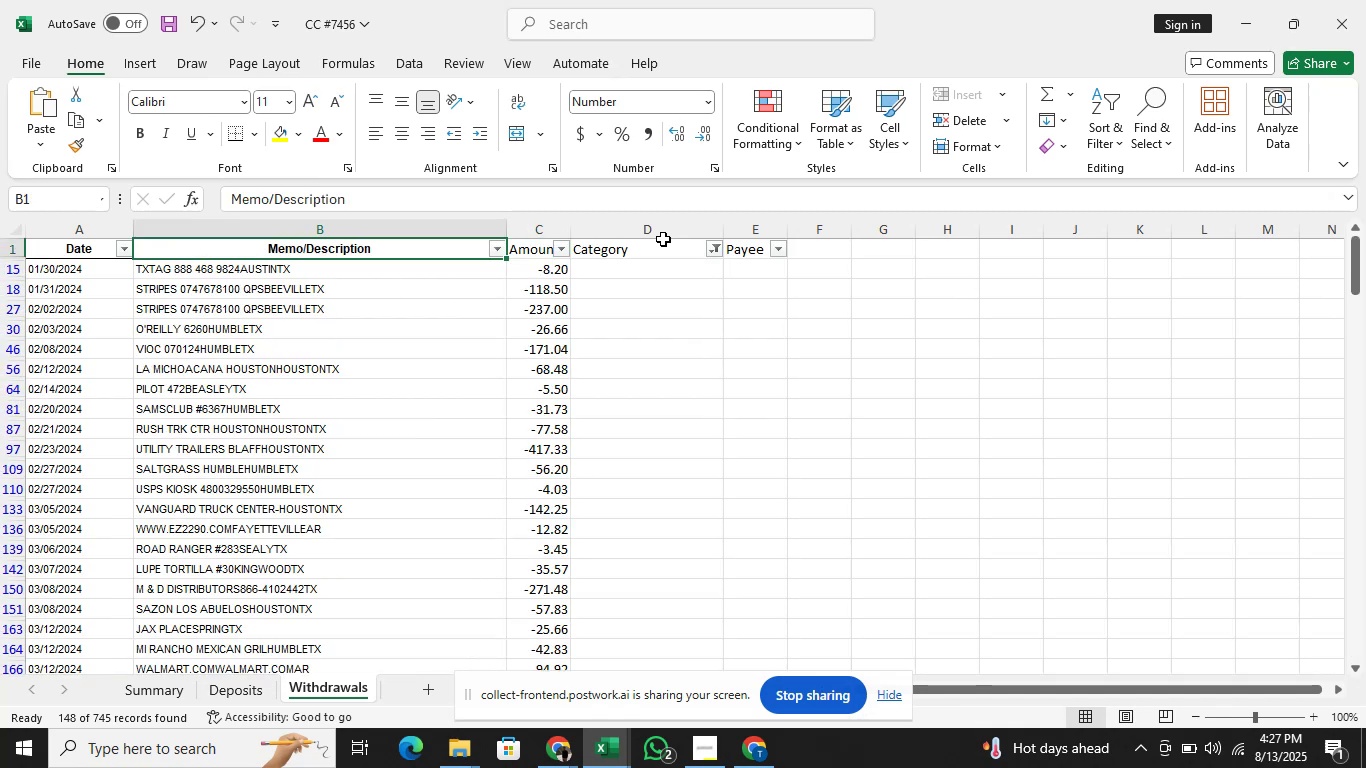 
key(ArrowLeft)
 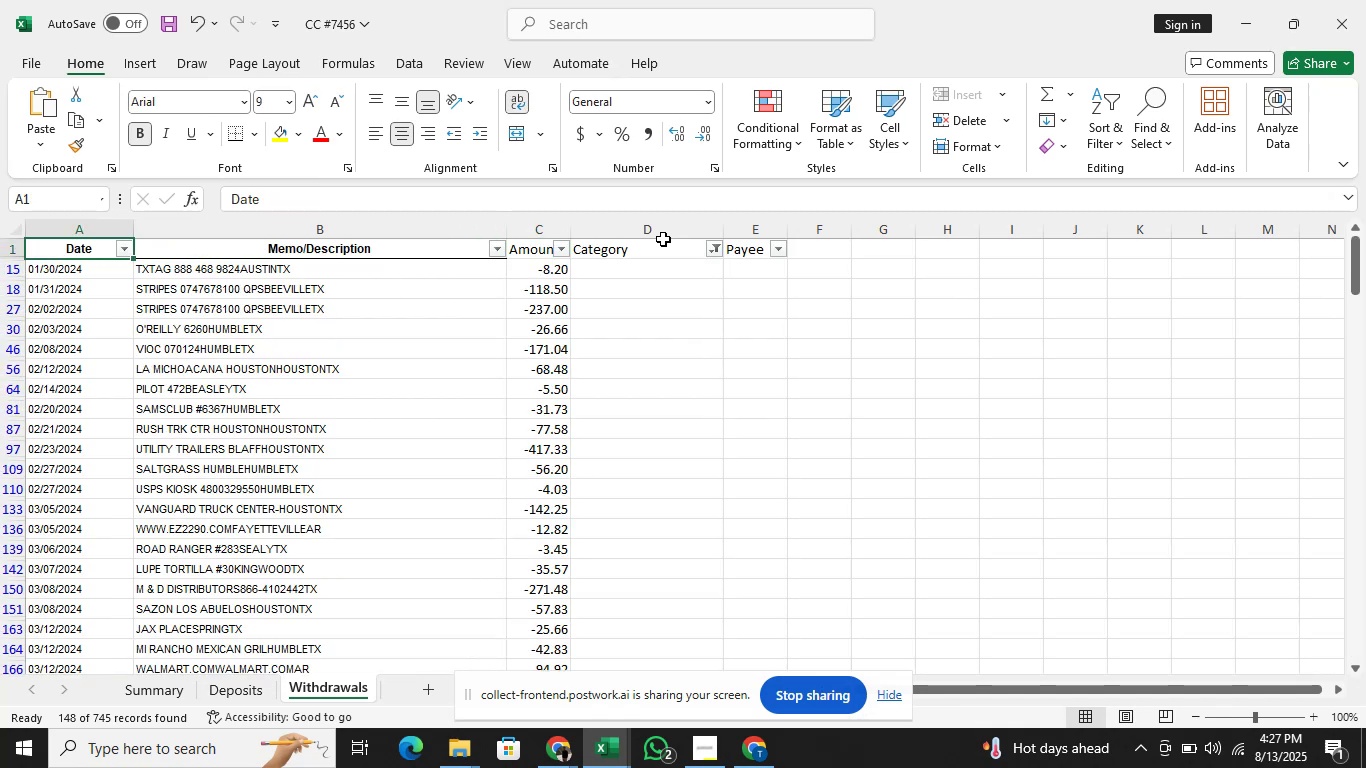 
key(ArrowRight)
 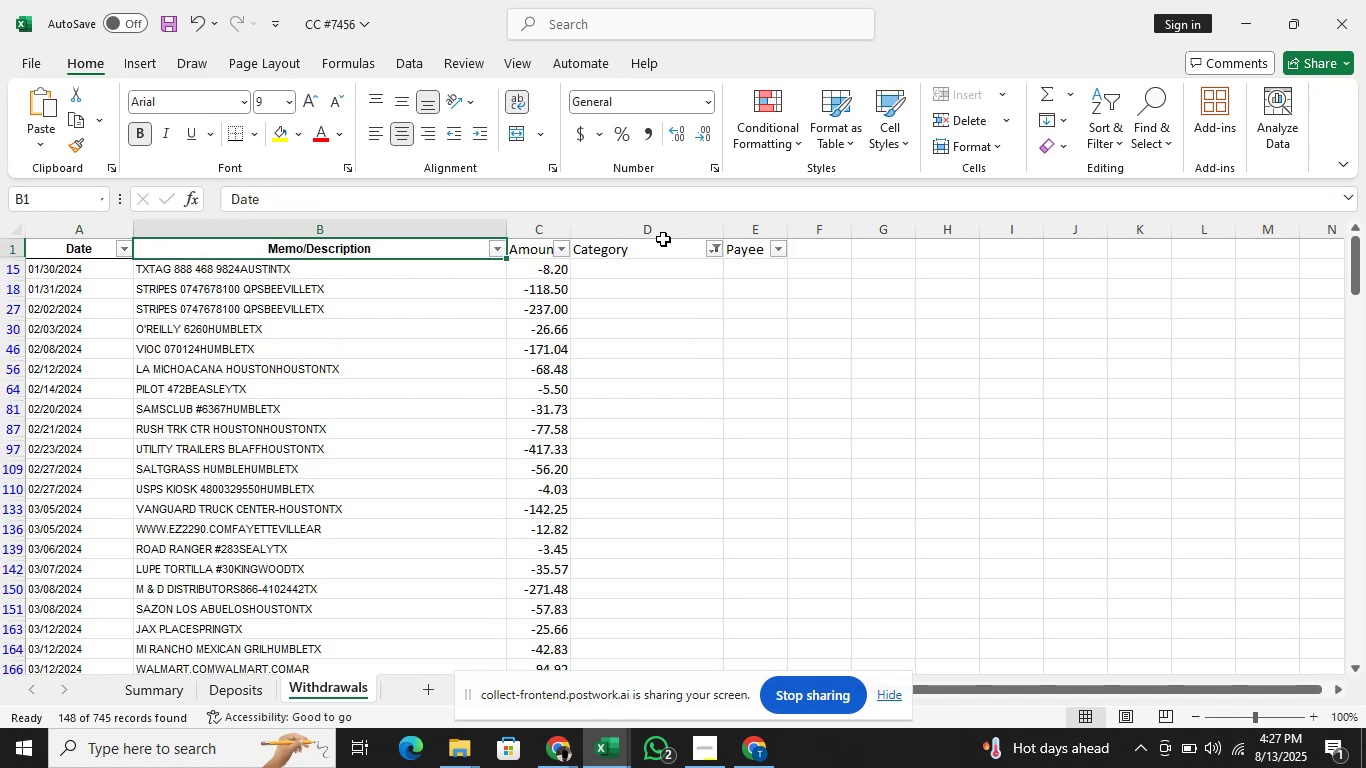 
key(ArrowRight)
 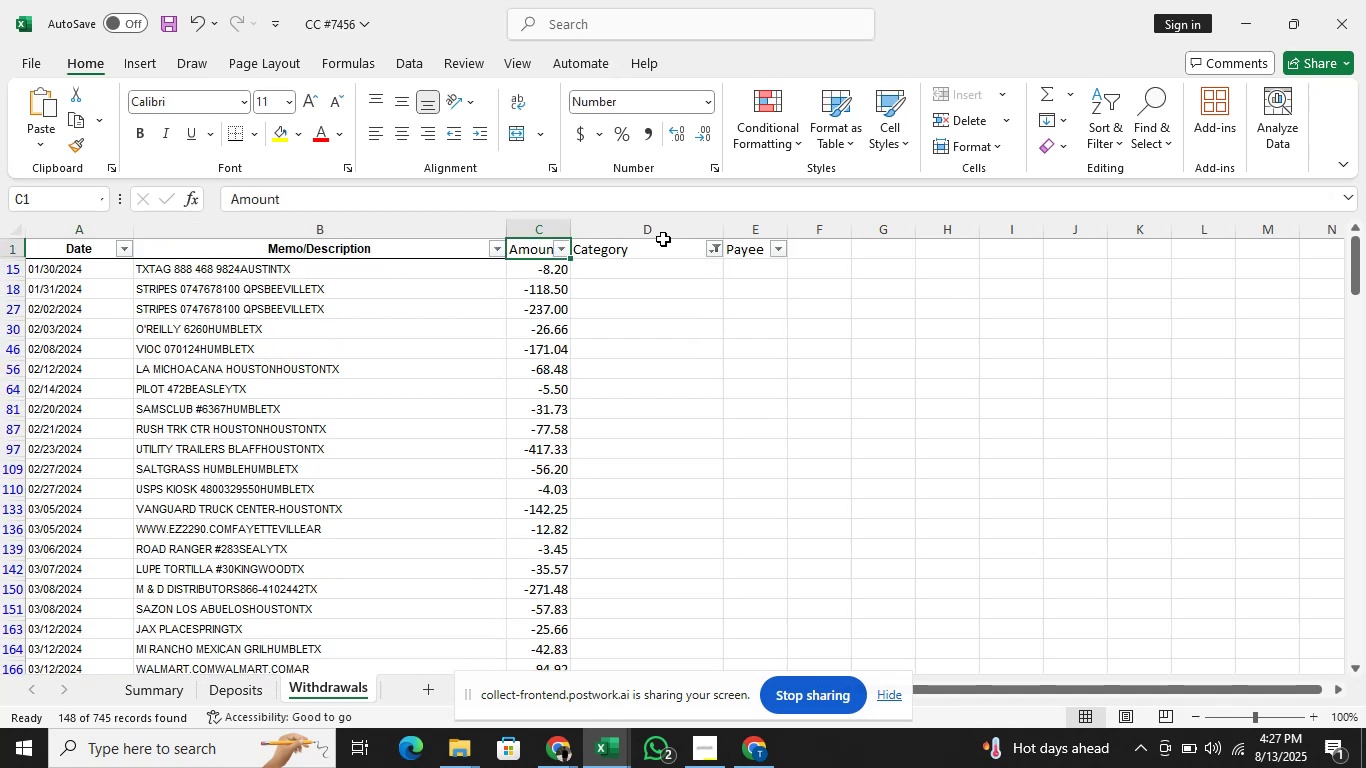 
key(ArrowLeft)
 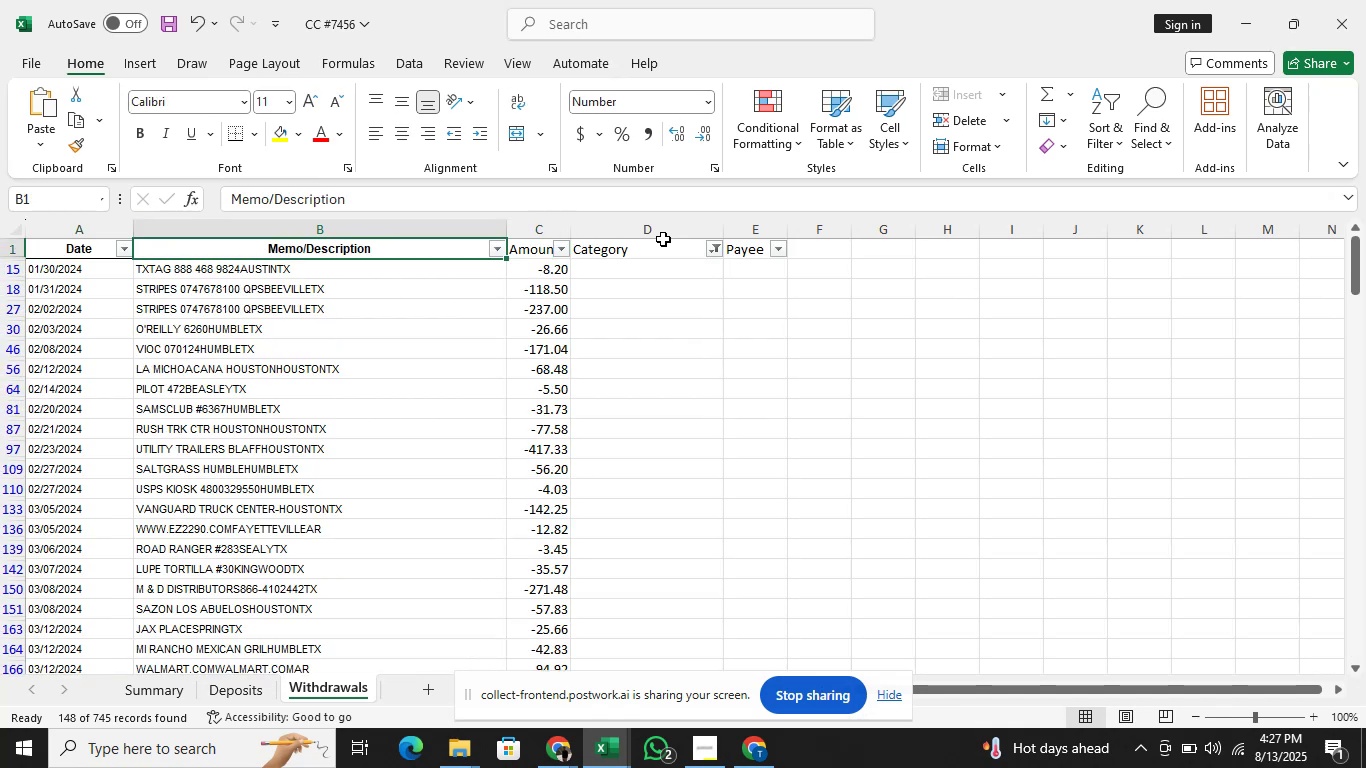 
key(ArrowDown)
 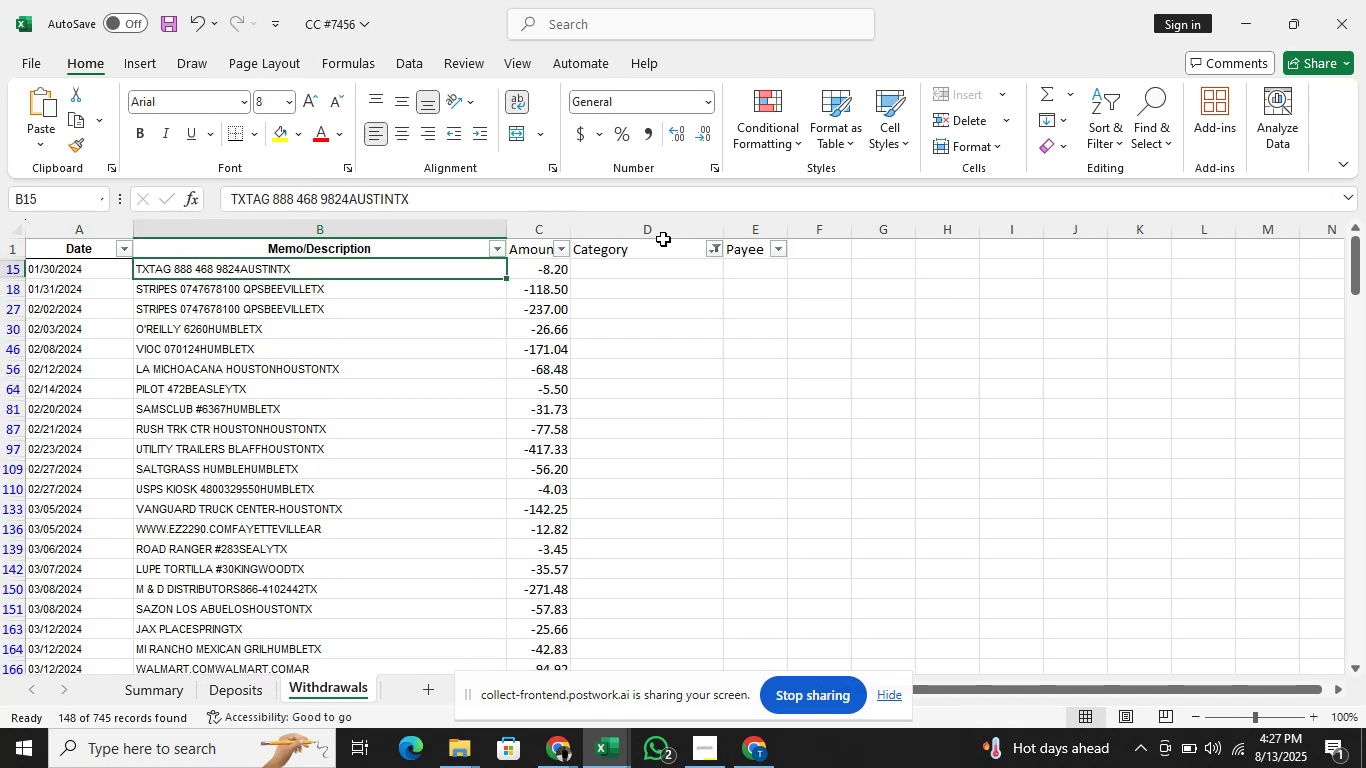 
key(Control+Shift+ArrowDown)
 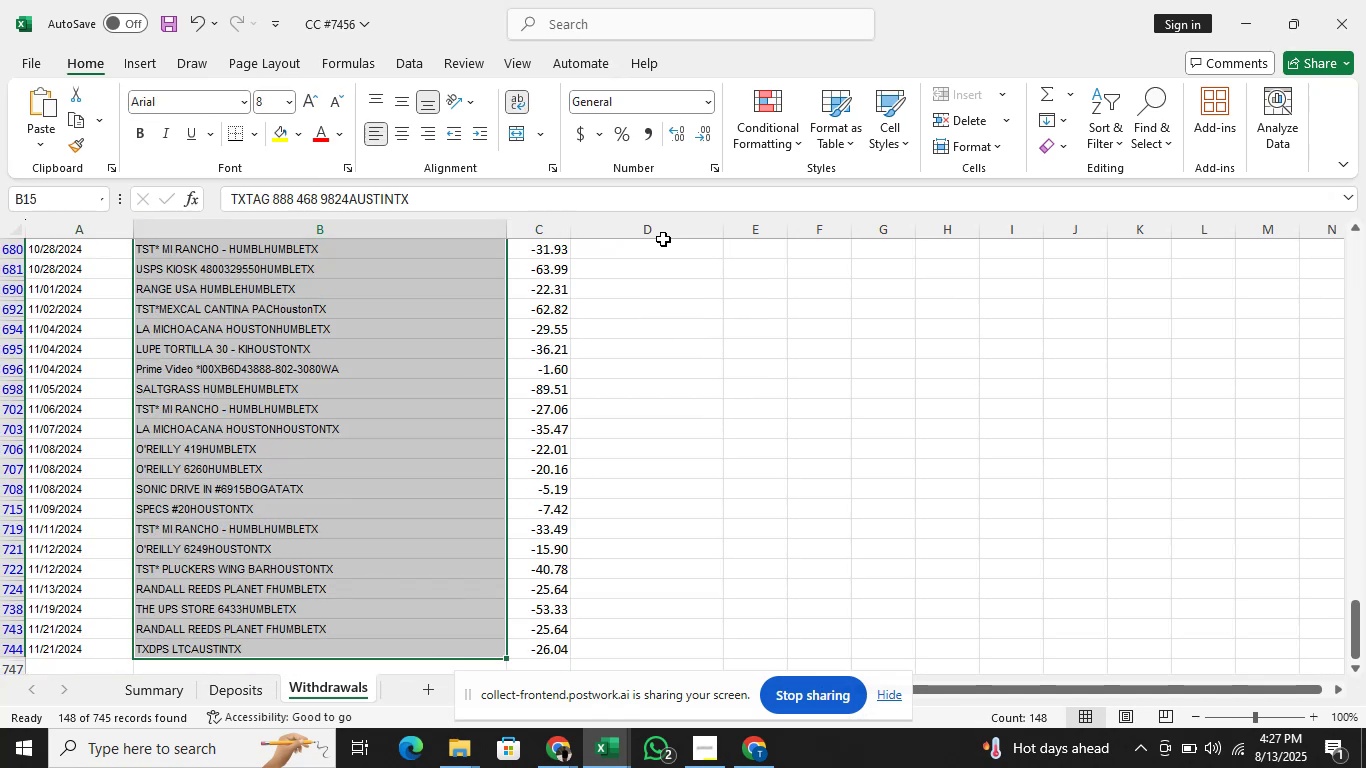 
key(ArrowUp)
 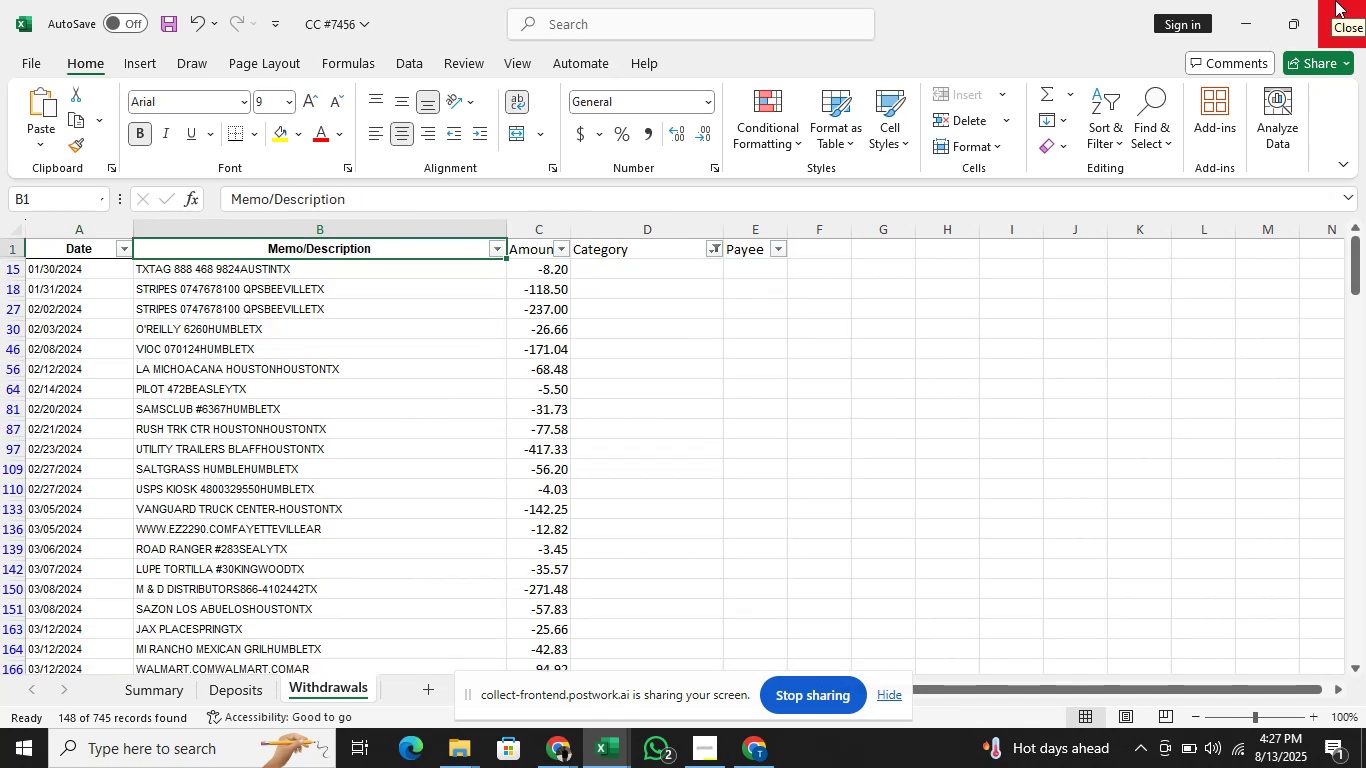 
wait(9.11)
 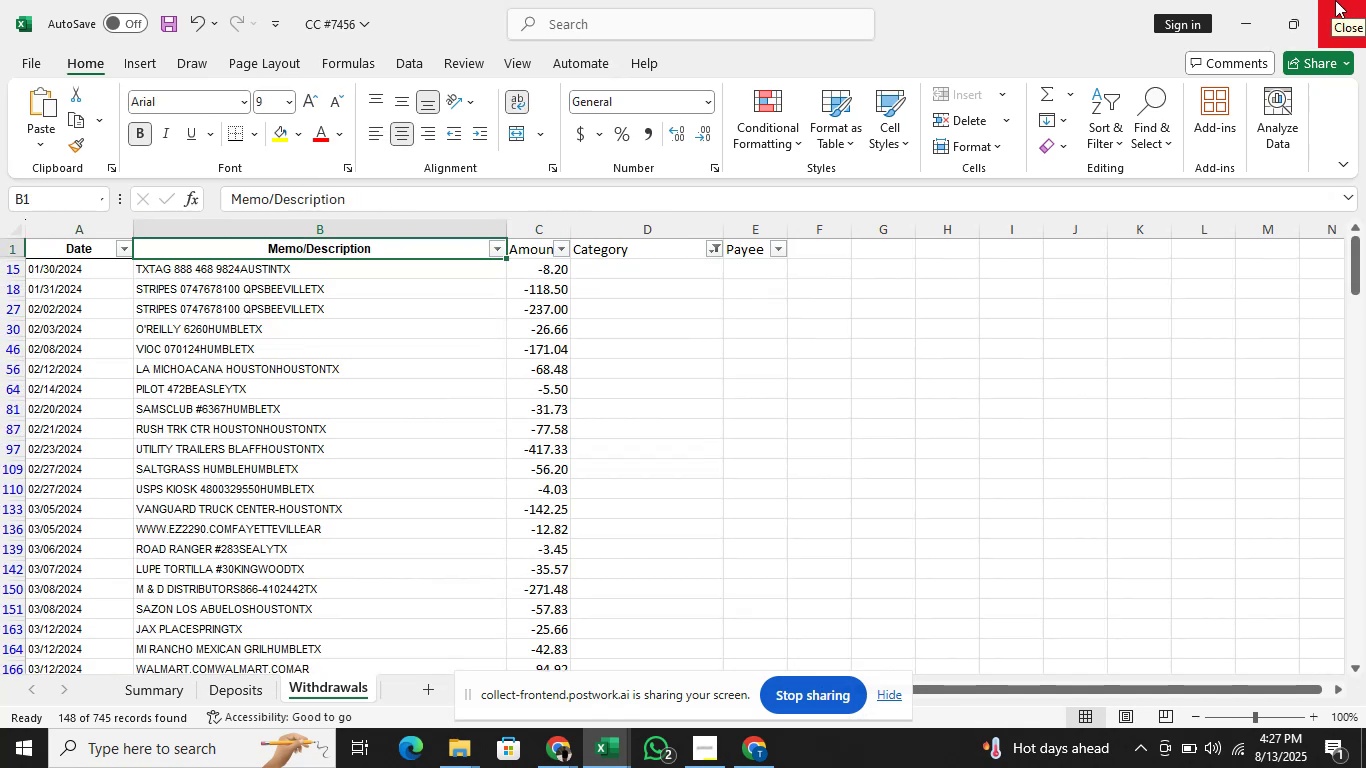 
left_click([1335, 0])
 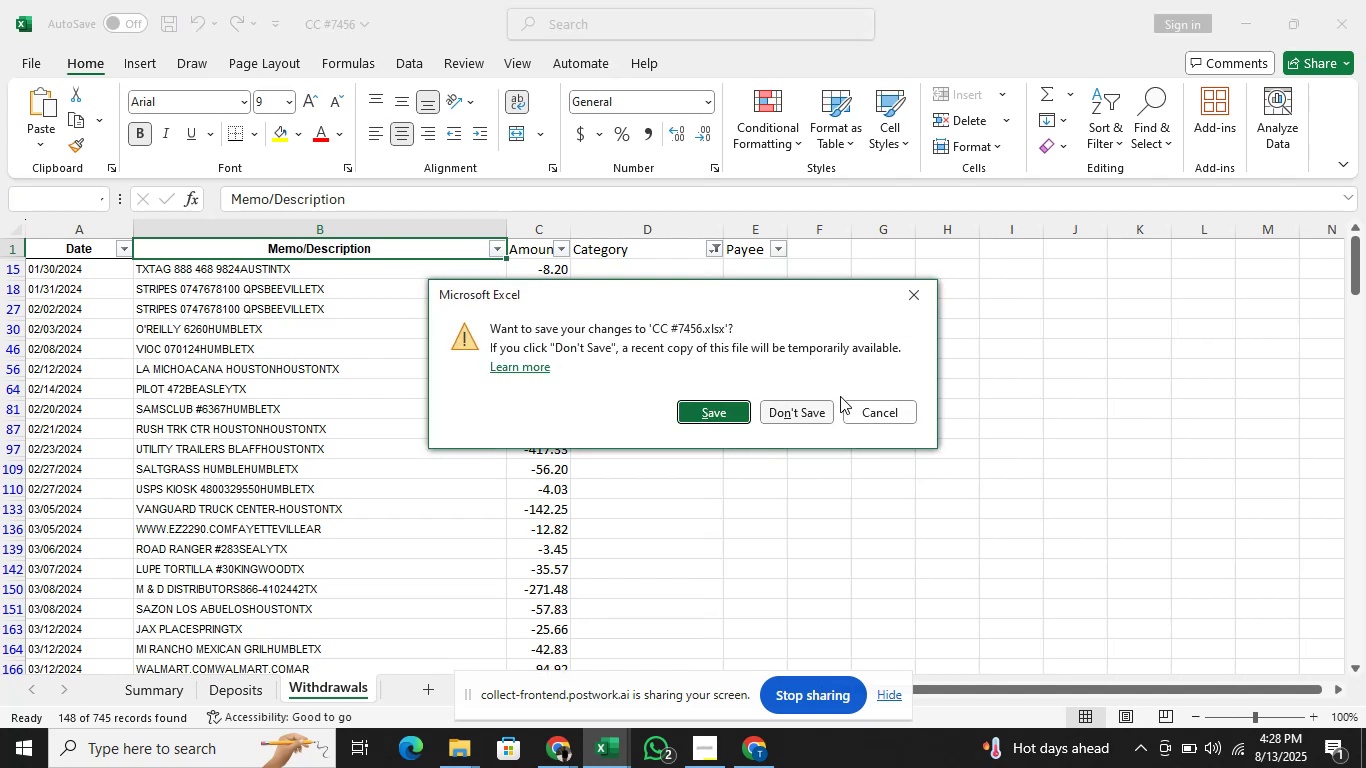 
left_click([926, 294])
 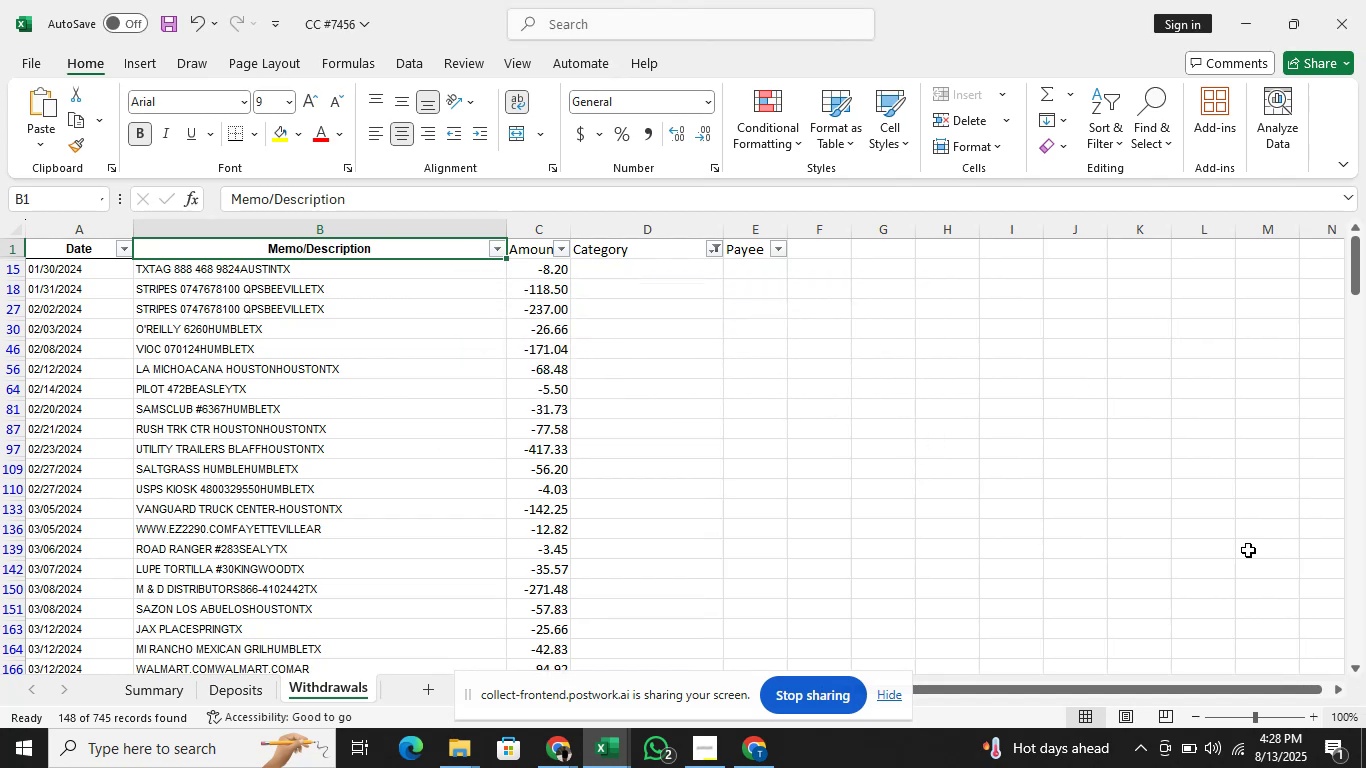 
left_click([1365, 767])
 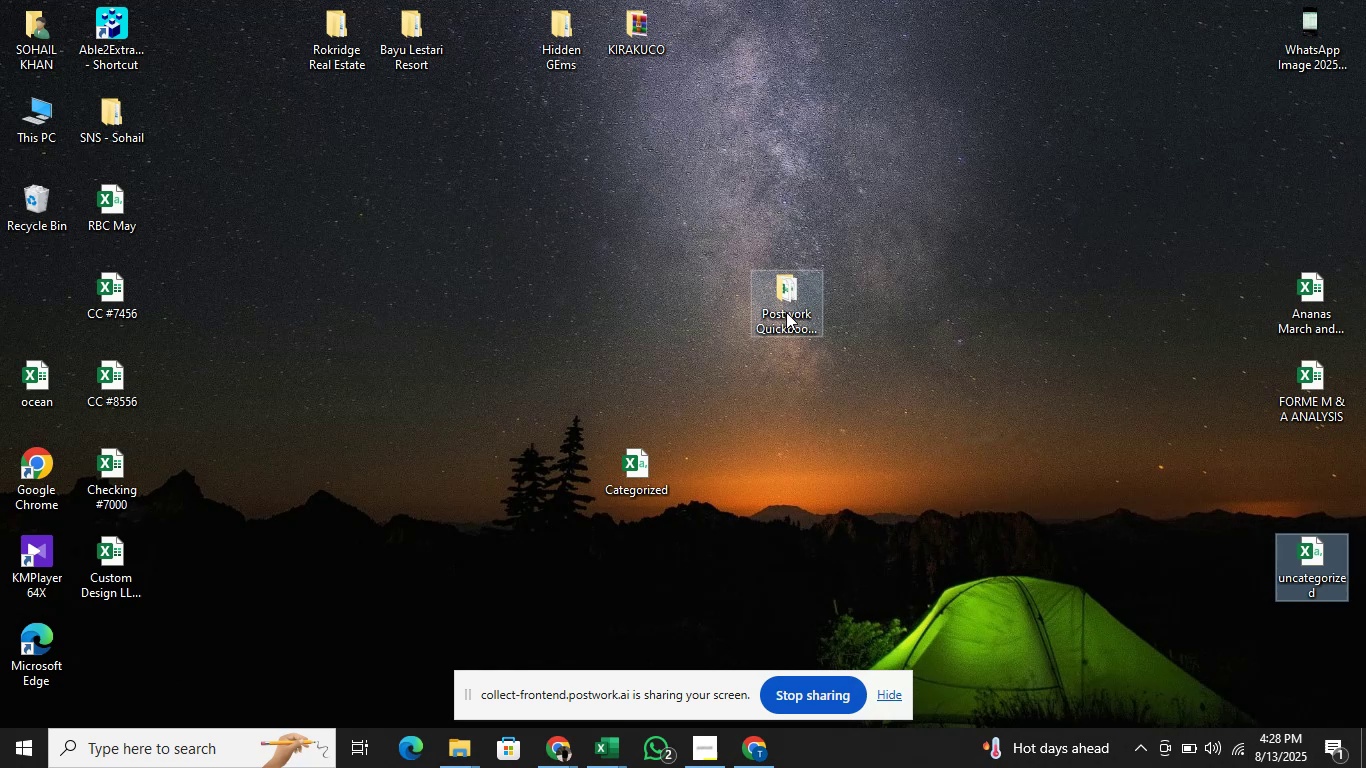 
double_click([793, 329])
 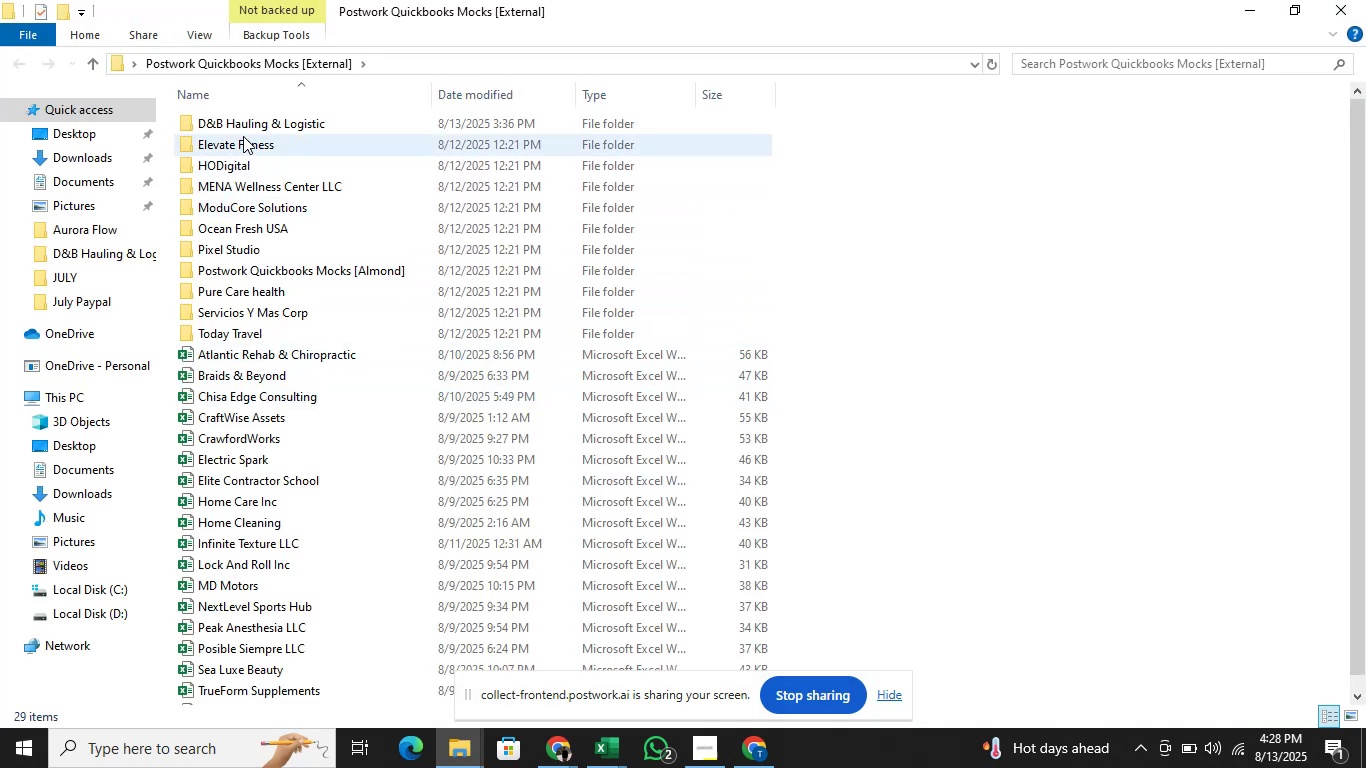 
double_click([243, 125])
 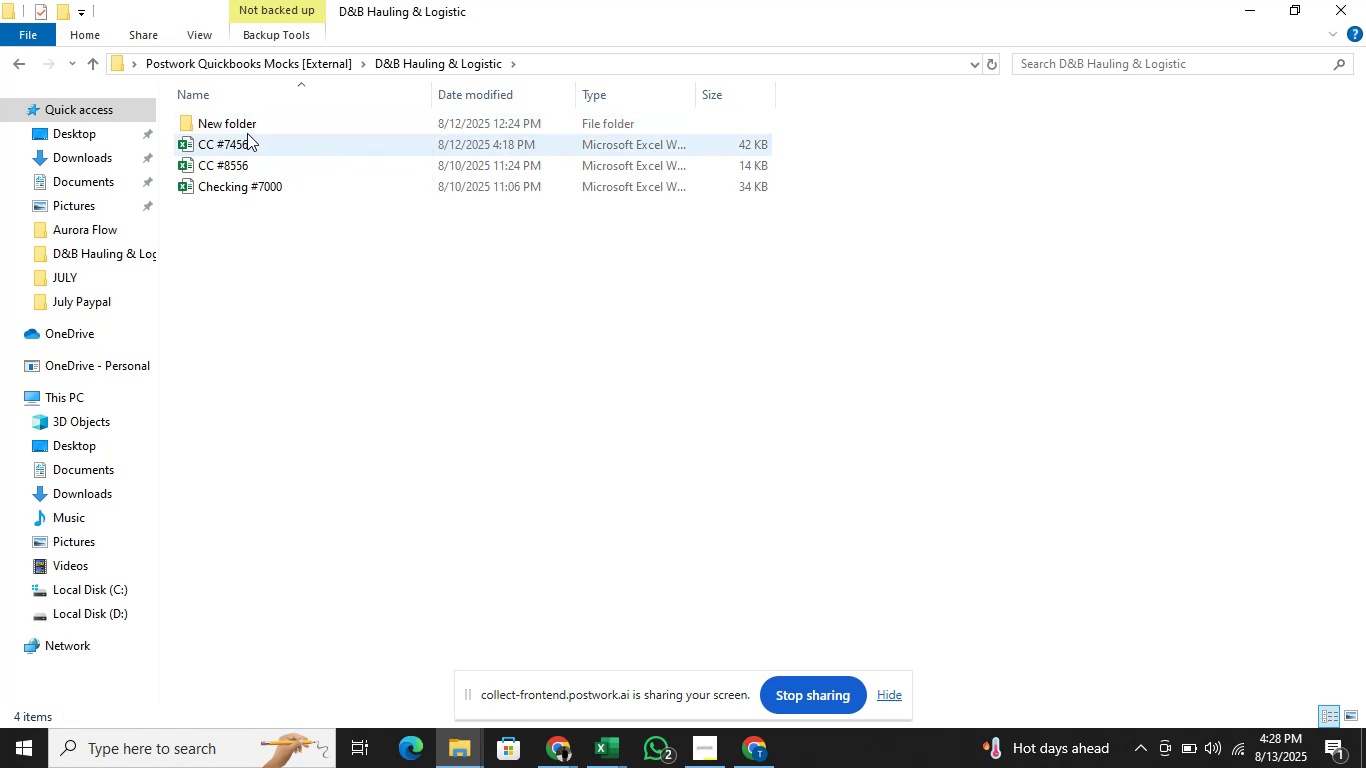 
wait(6.17)
 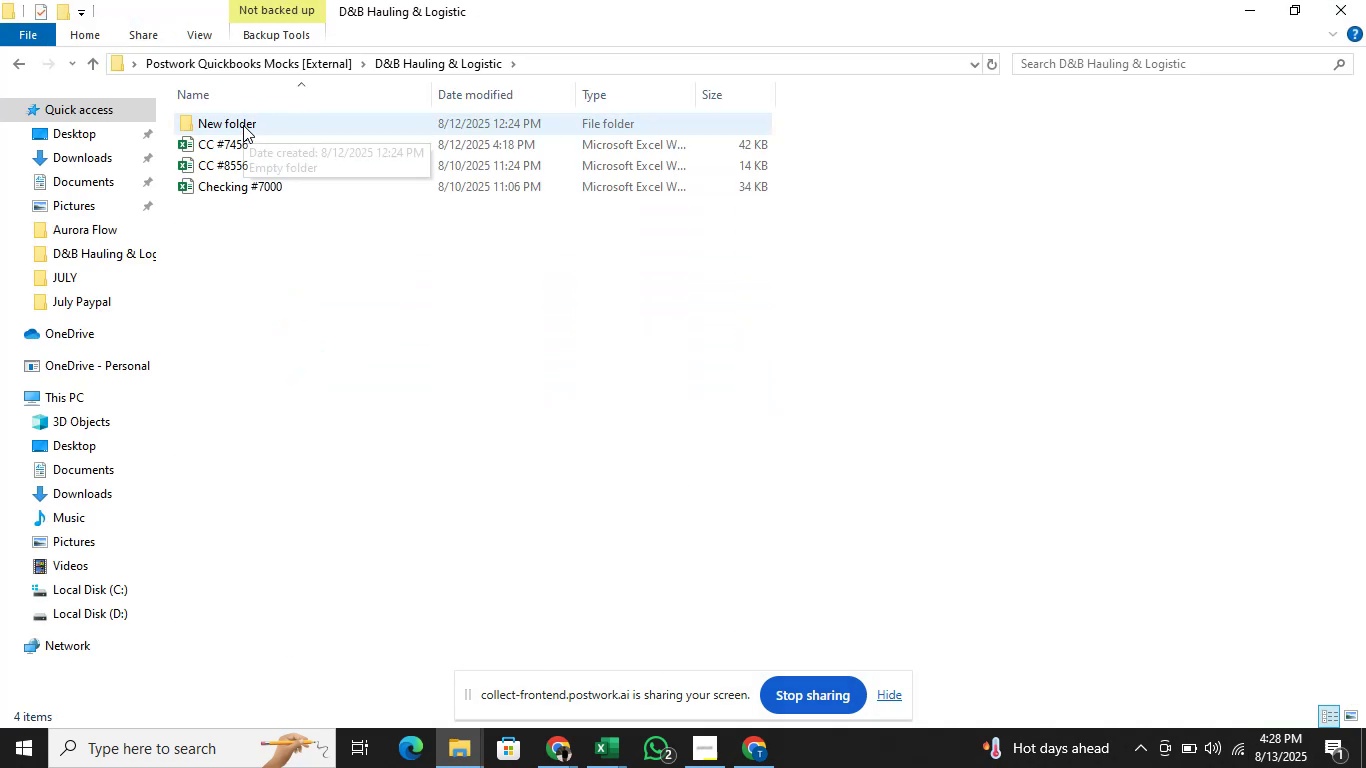 
double_click([253, 140])
 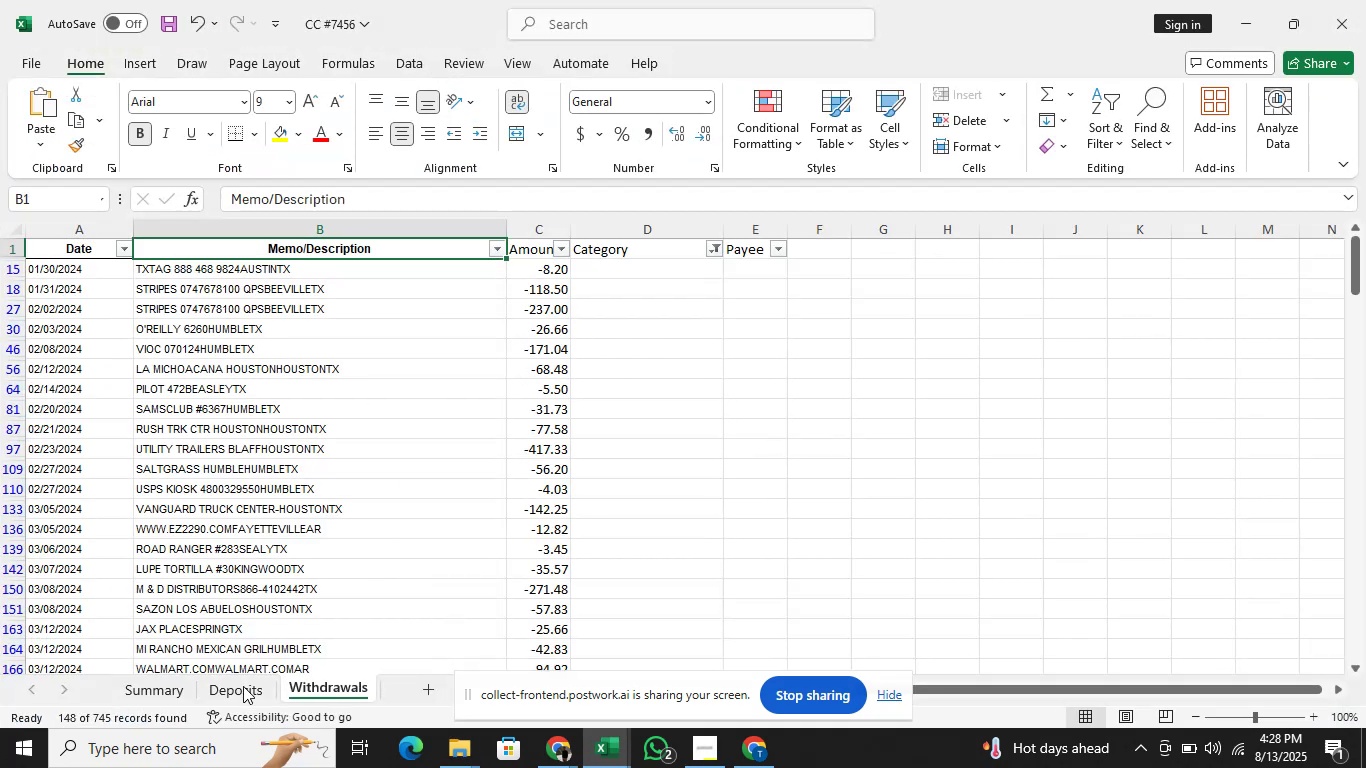 
wait(6.08)
 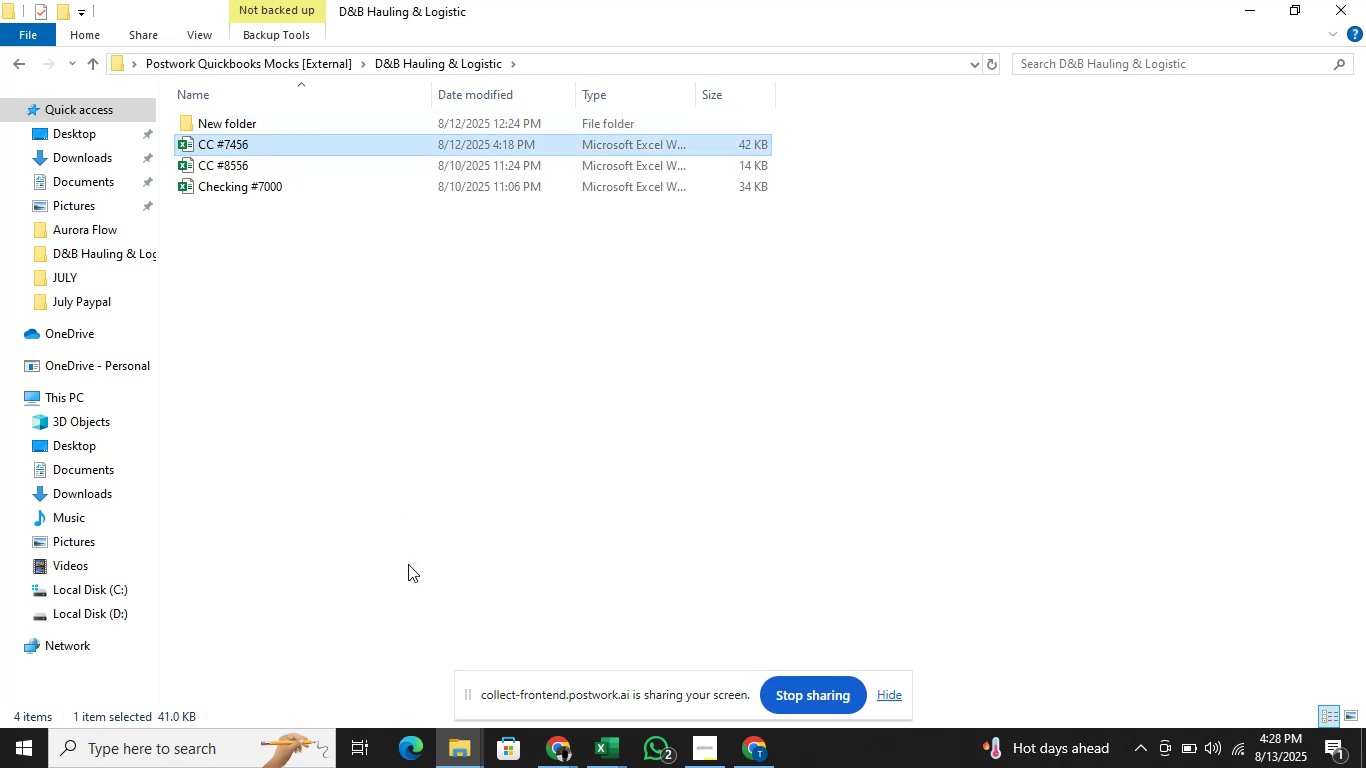 
left_click([244, 695])
 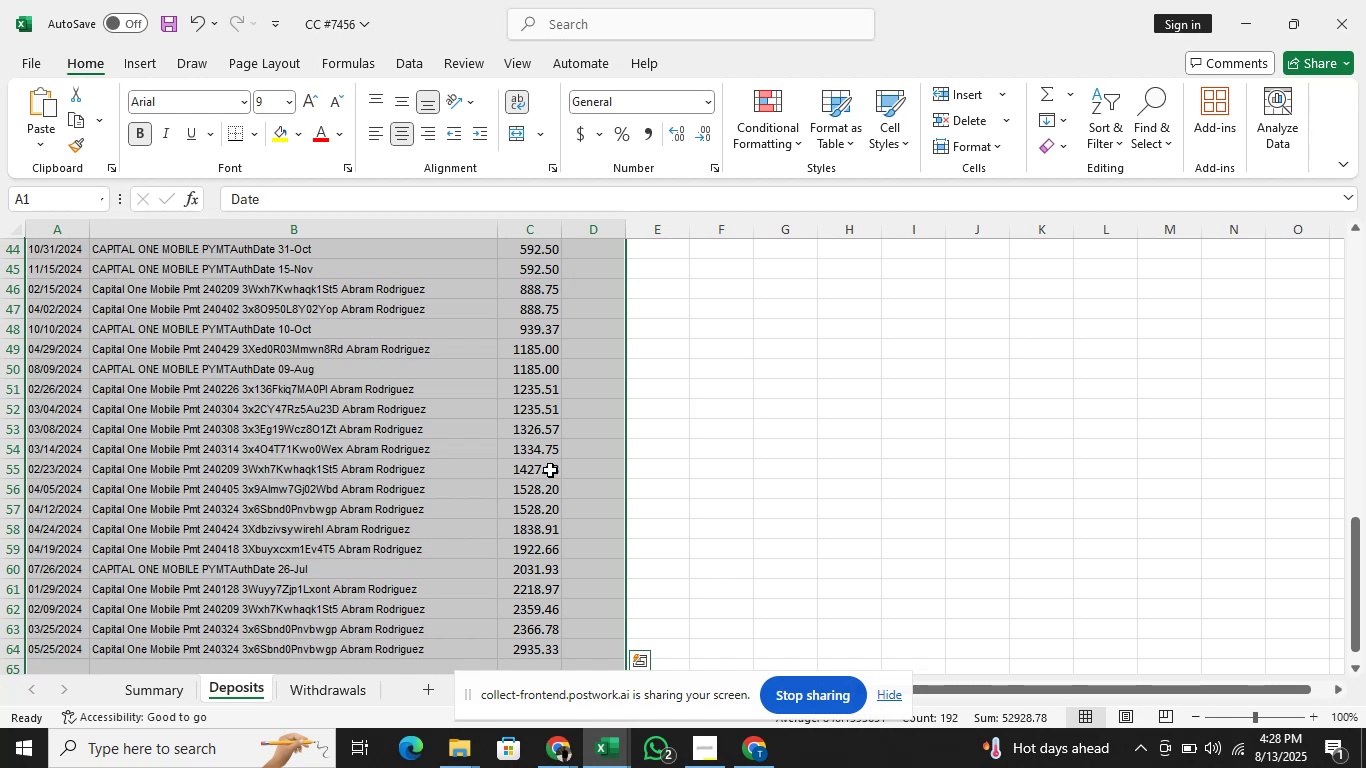 
left_click([709, 387])
 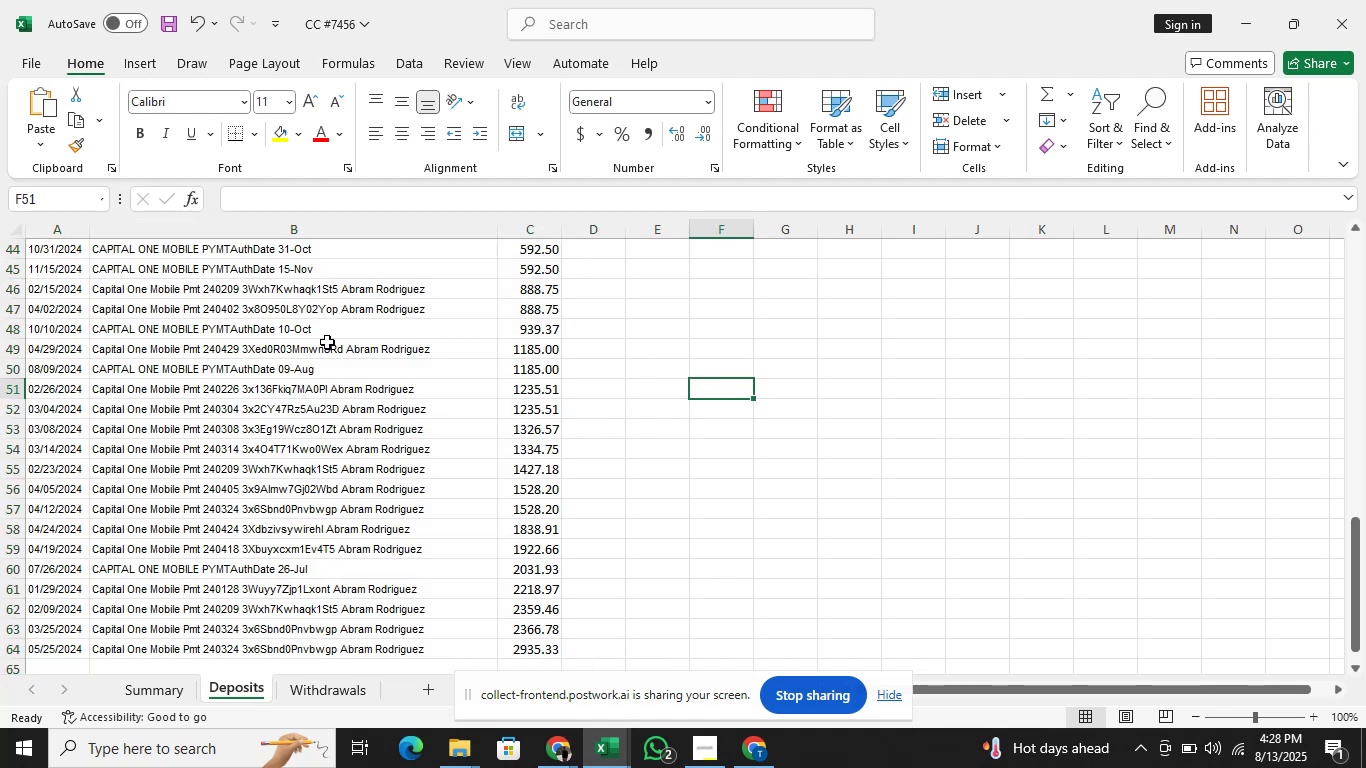 
scroll: coordinate [224, 349], scroll_direction: up, amount: 16.0
 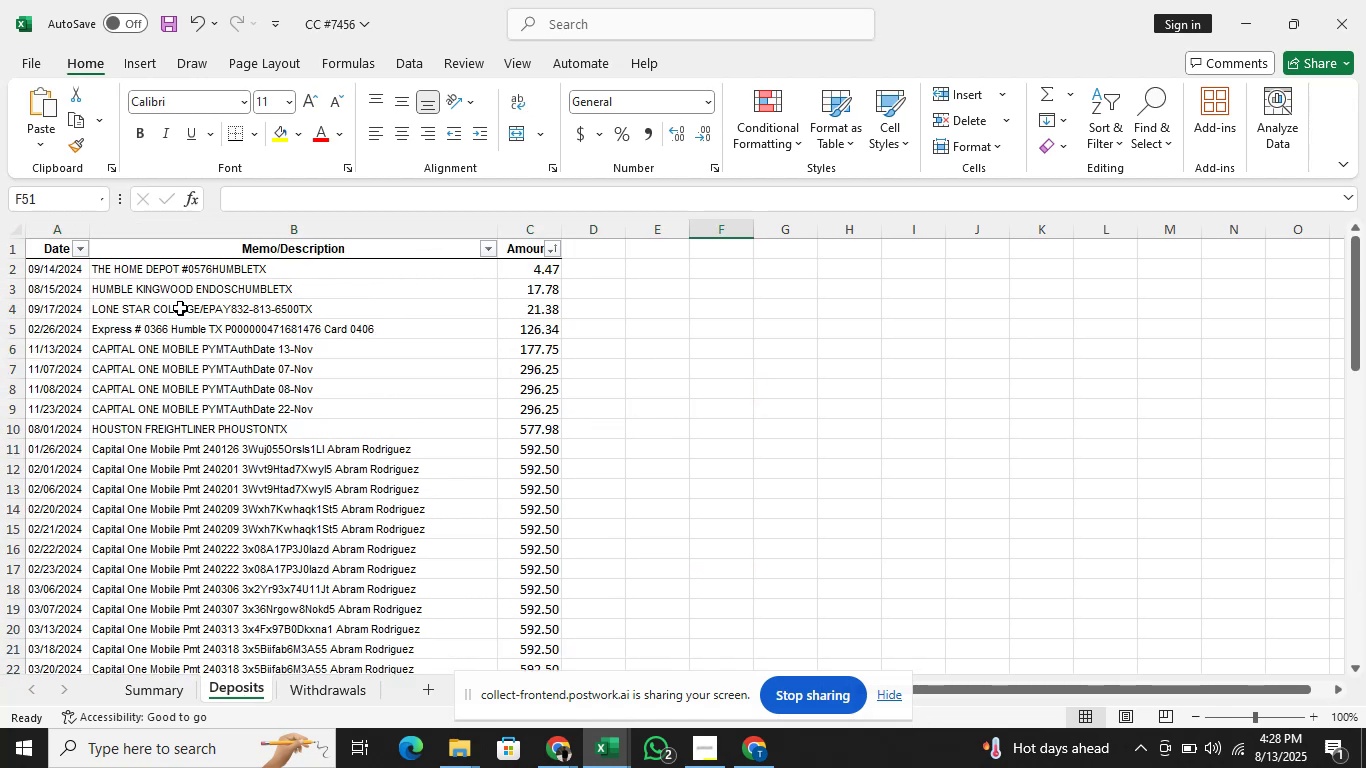 
left_click([178, 276])
 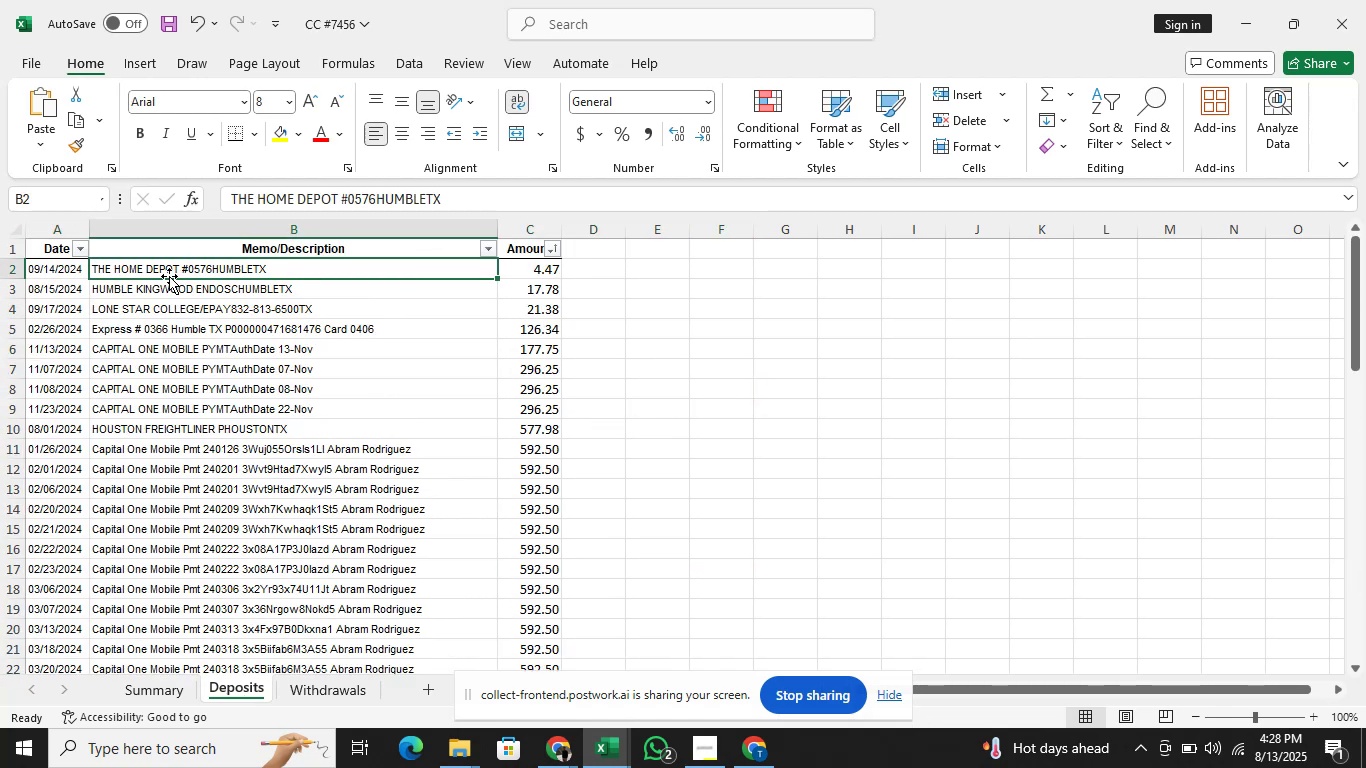 
key(Control+Shift+ArrowDown)
 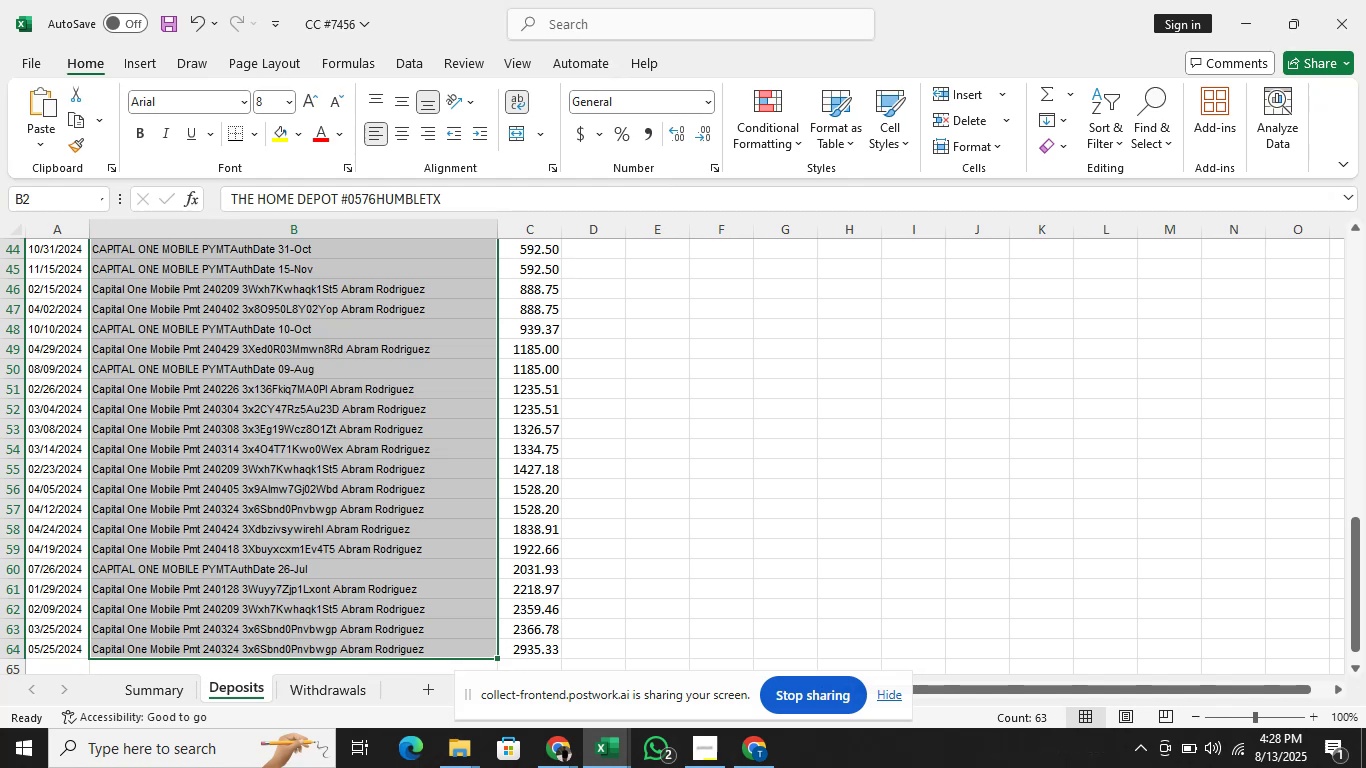 
wait(6.1)
 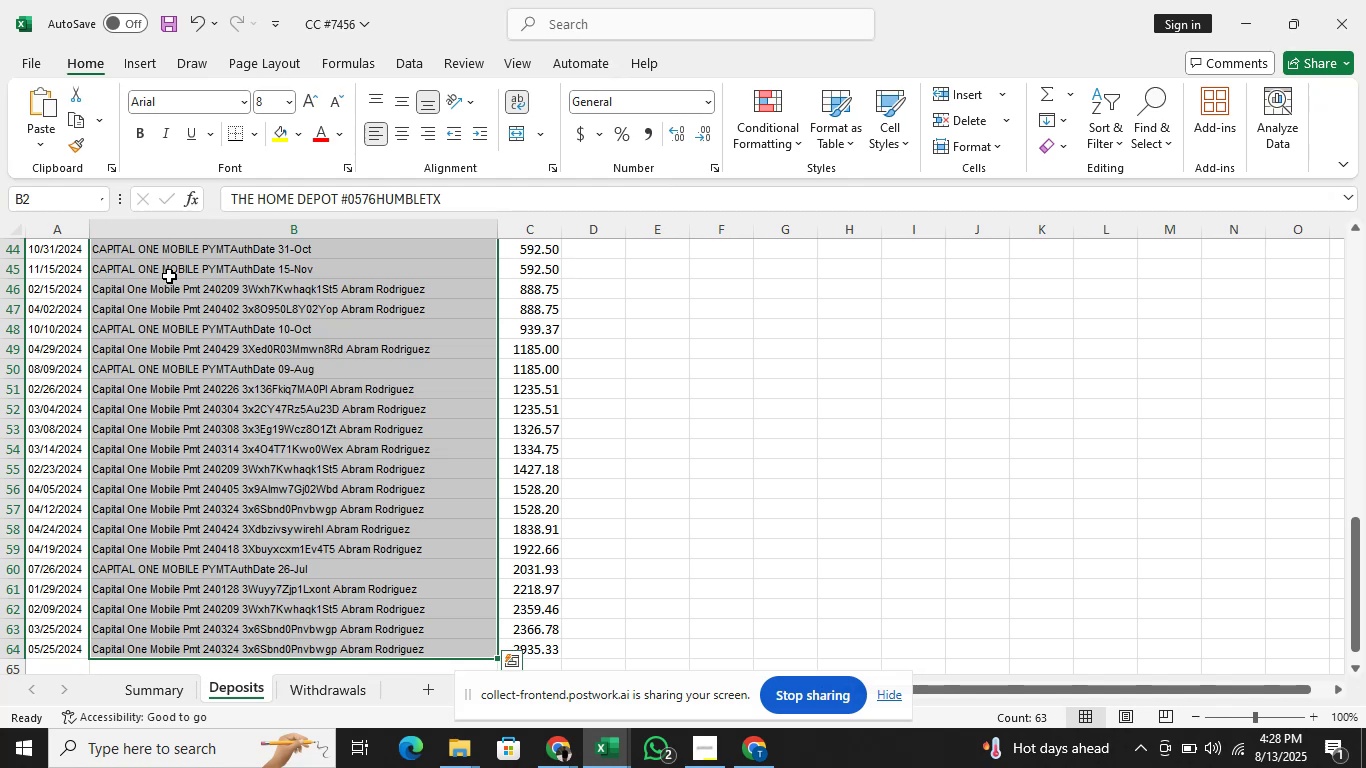 
scroll: coordinate [655, 509], scroll_direction: up, amount: 10.0
 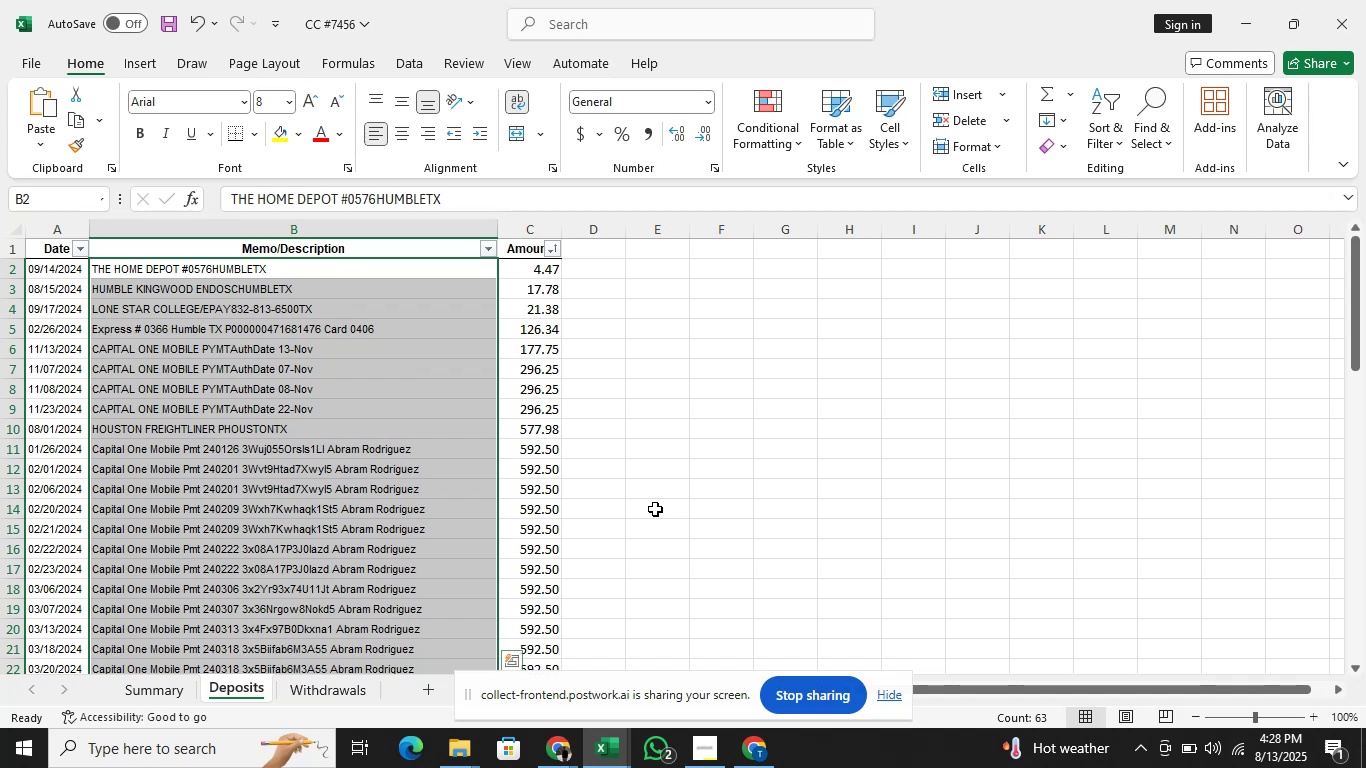 
scroll: coordinate [655, 509], scroll_direction: down, amount: 1.0
 